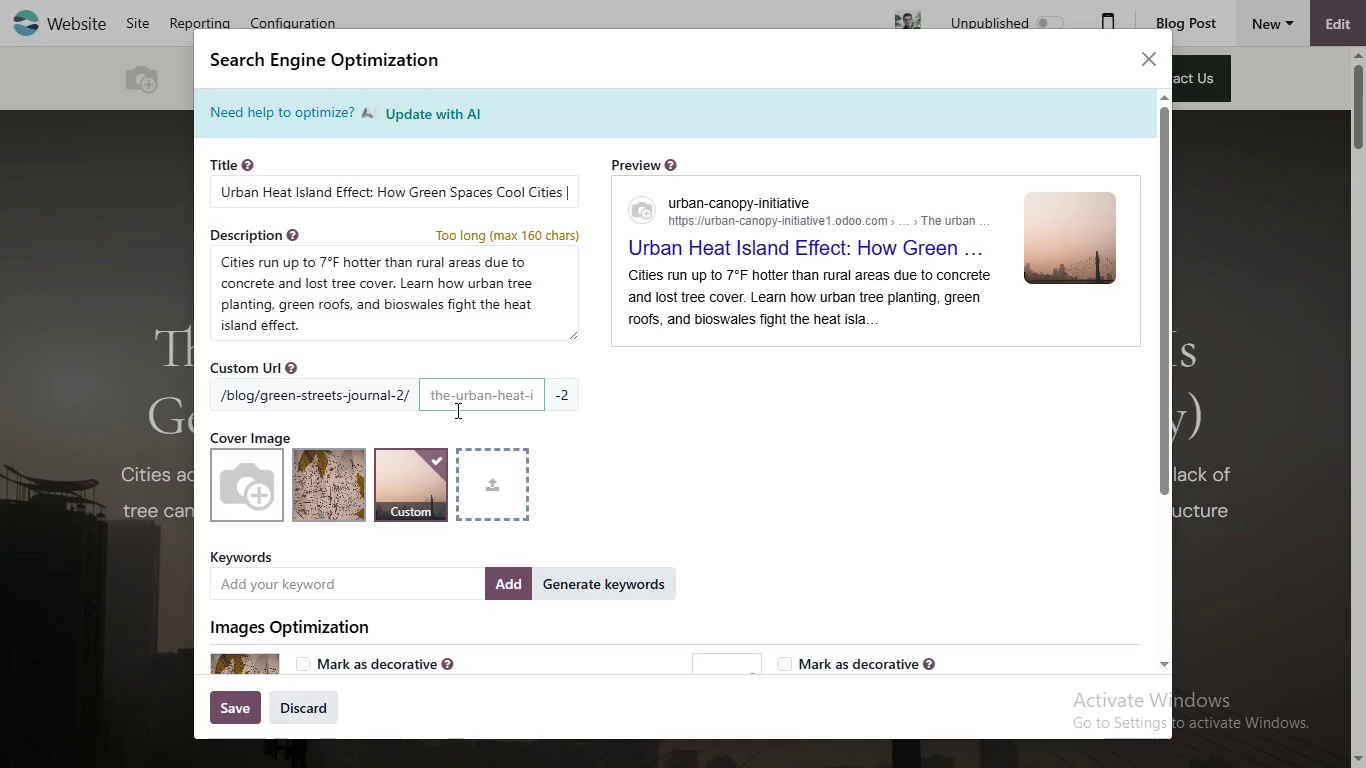 
type(urban-heat-island-effect-city-coolign)
key(Backspace)
key(Backspace)
type(ng)
 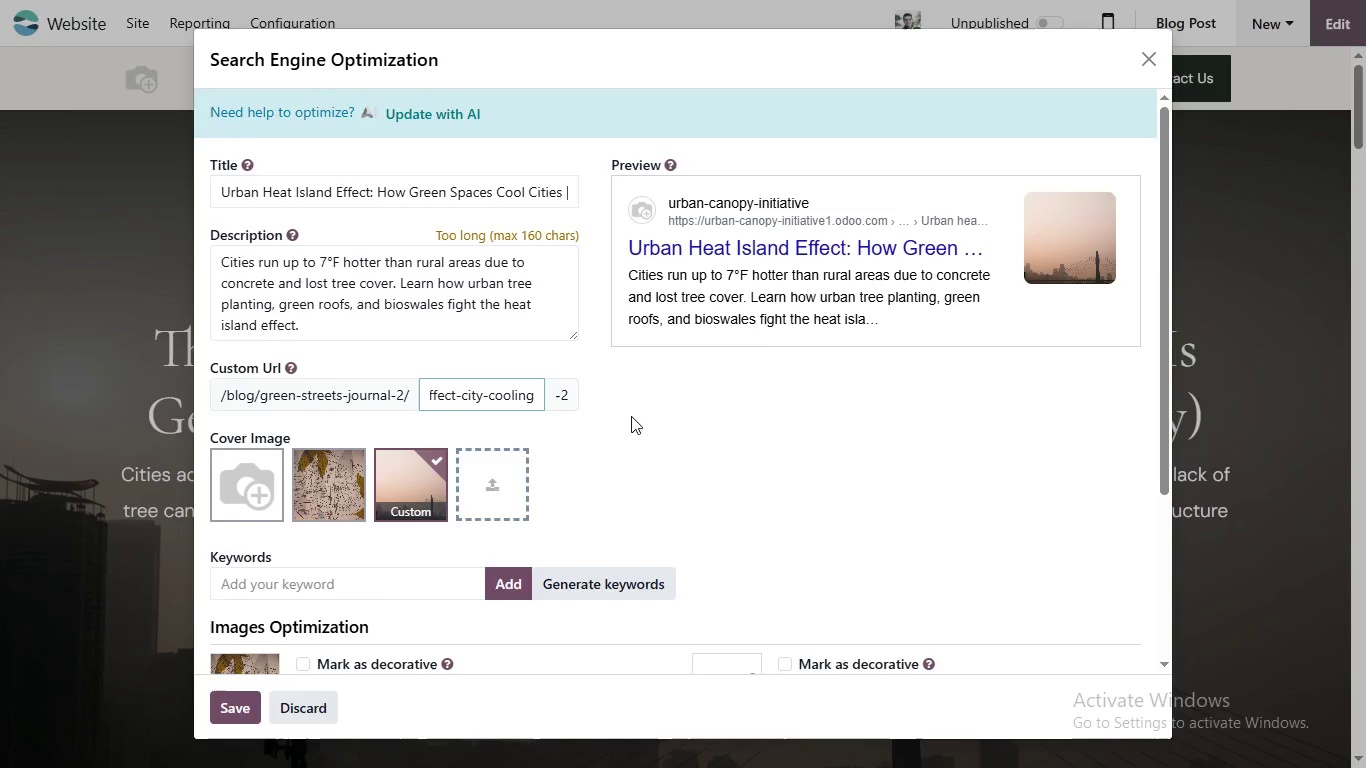 
scroll: coordinate [633, 446], scroll_direction: down, amount: 4.0
 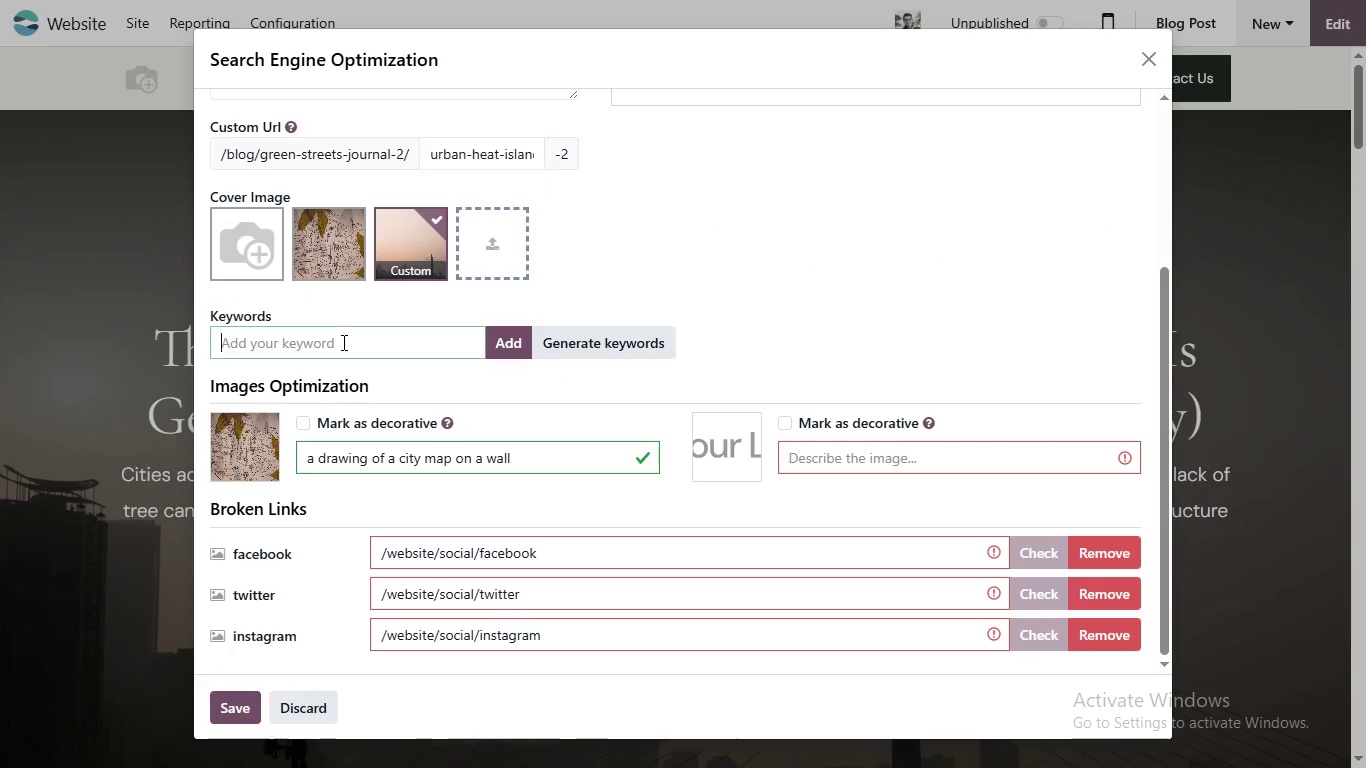 
left_click([342, 342])
 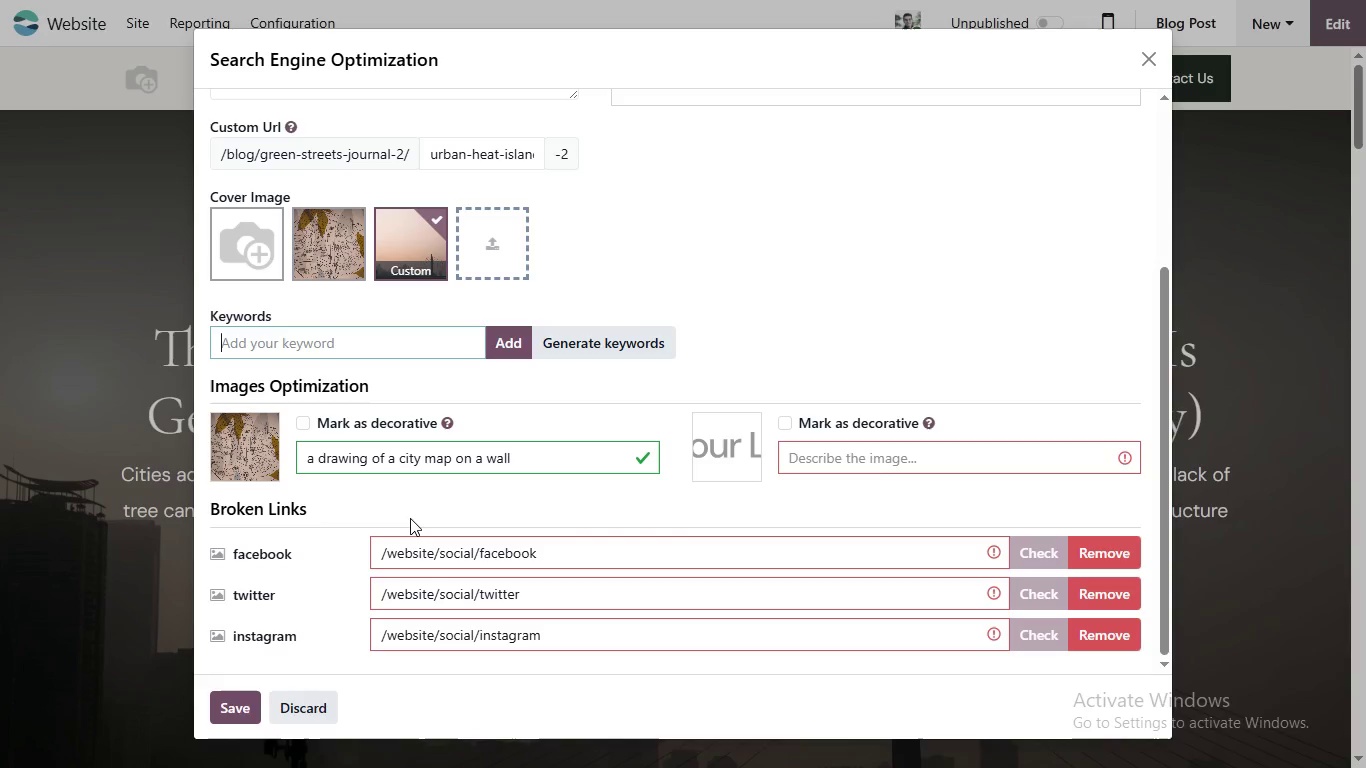 
wait(11.06)
 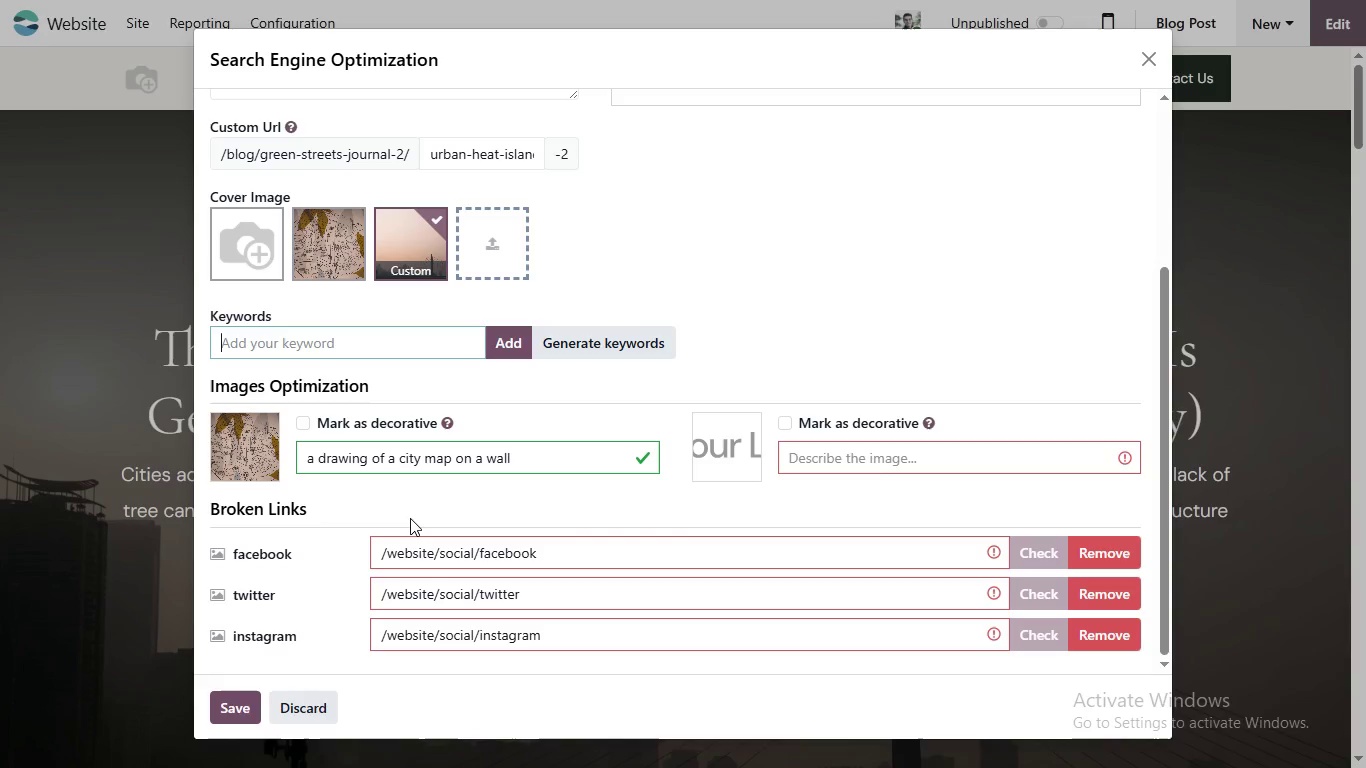 
type(urban heat island effect)
 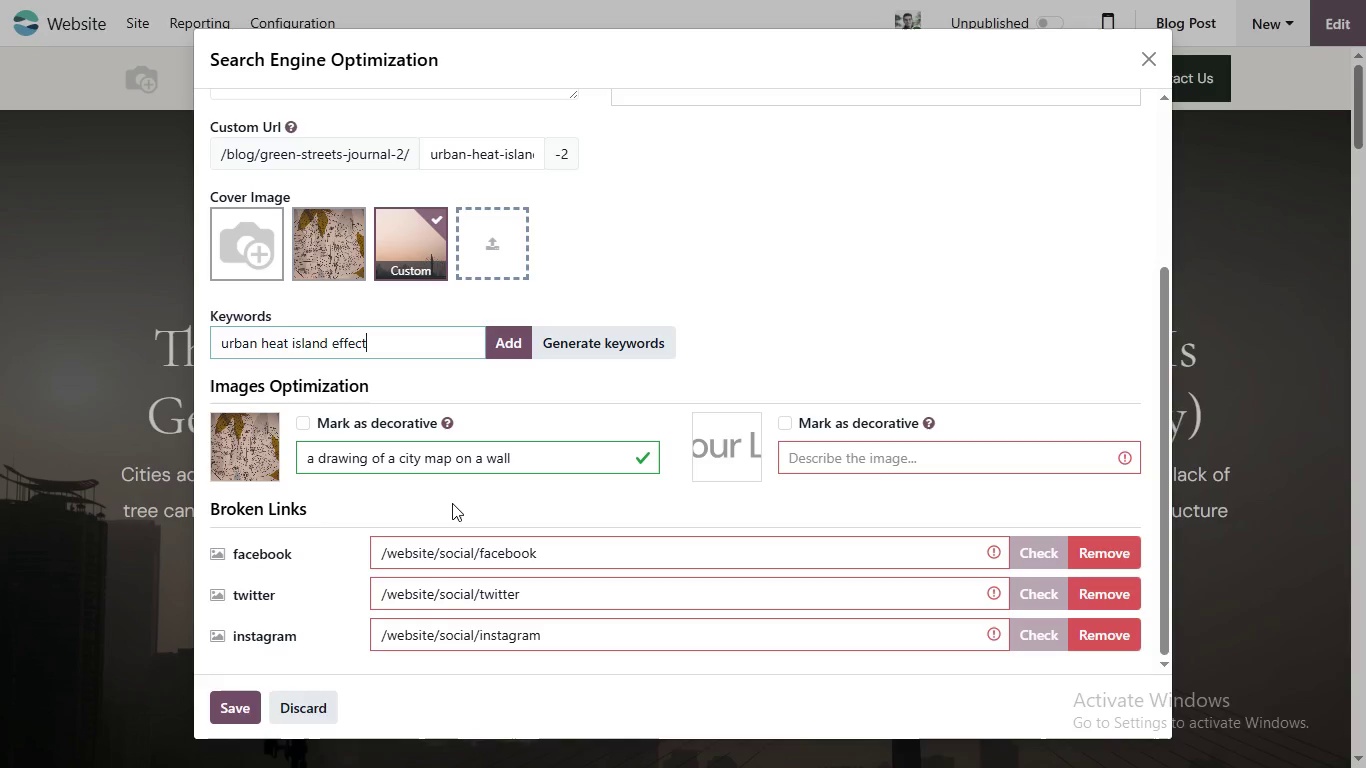 
wait(12.23)
 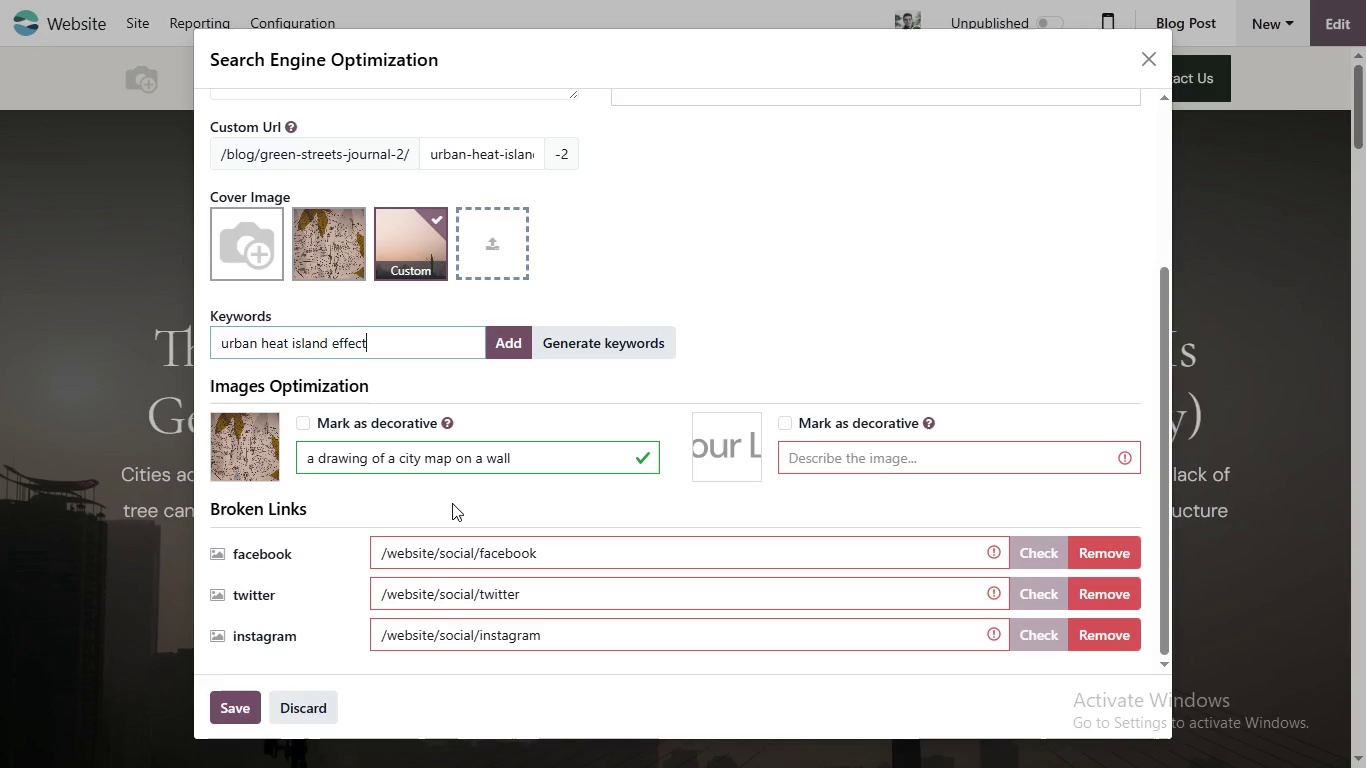 
key(Enter)
 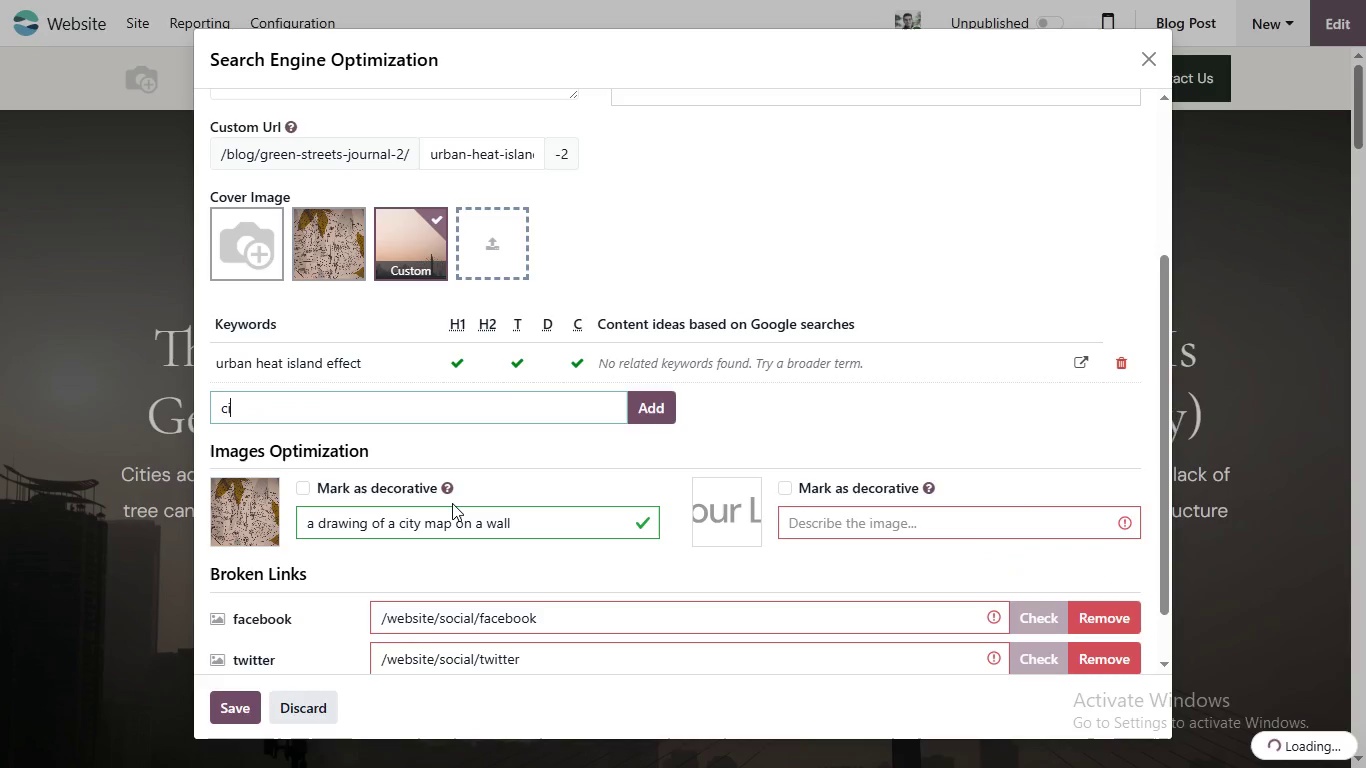 
type(city )
 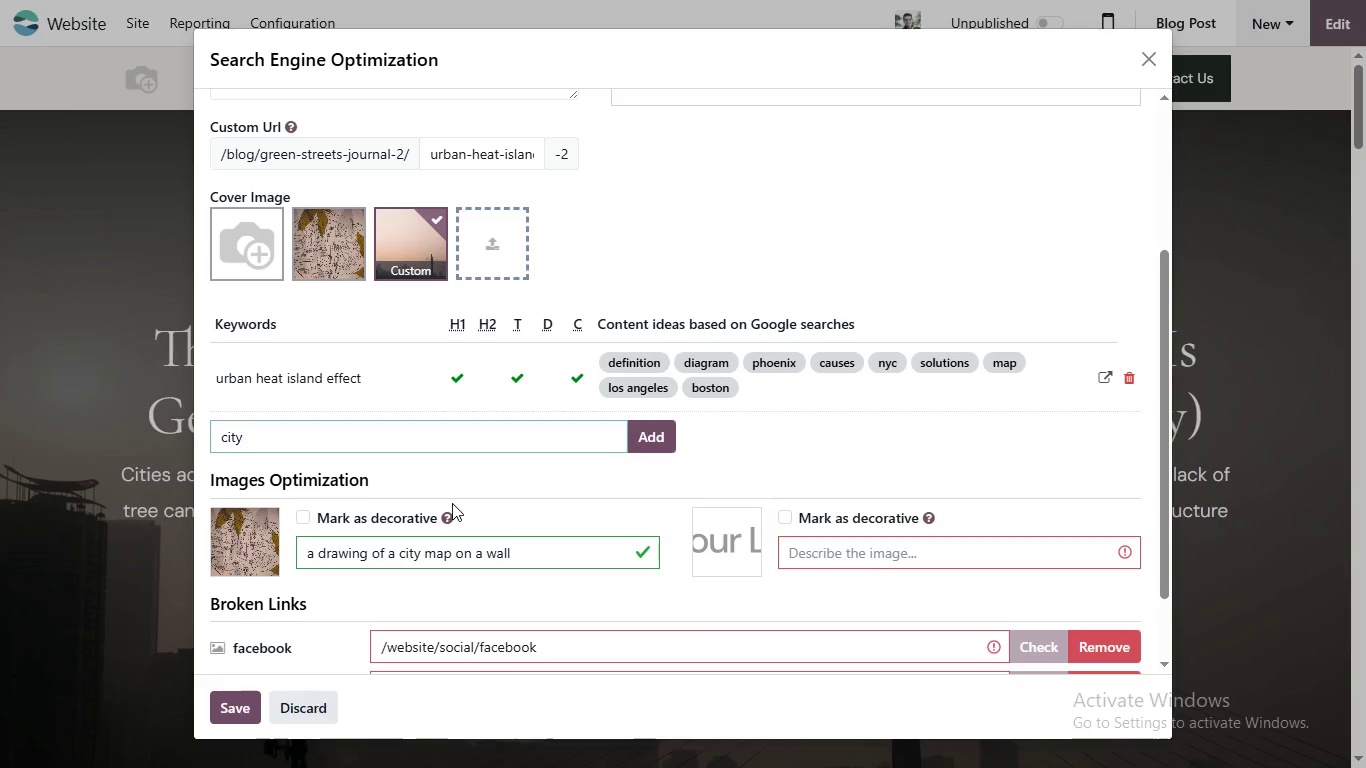 
type(green spaces)
 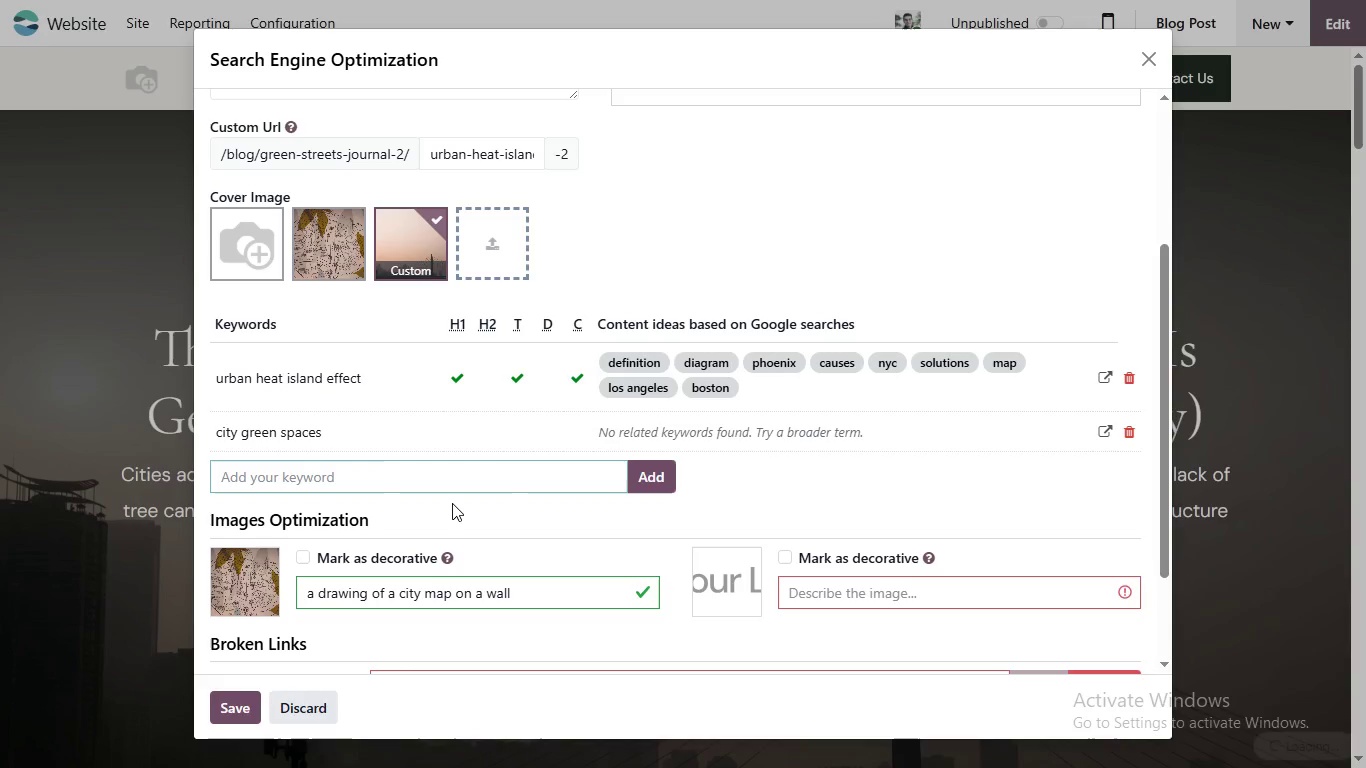 
key(Enter)
 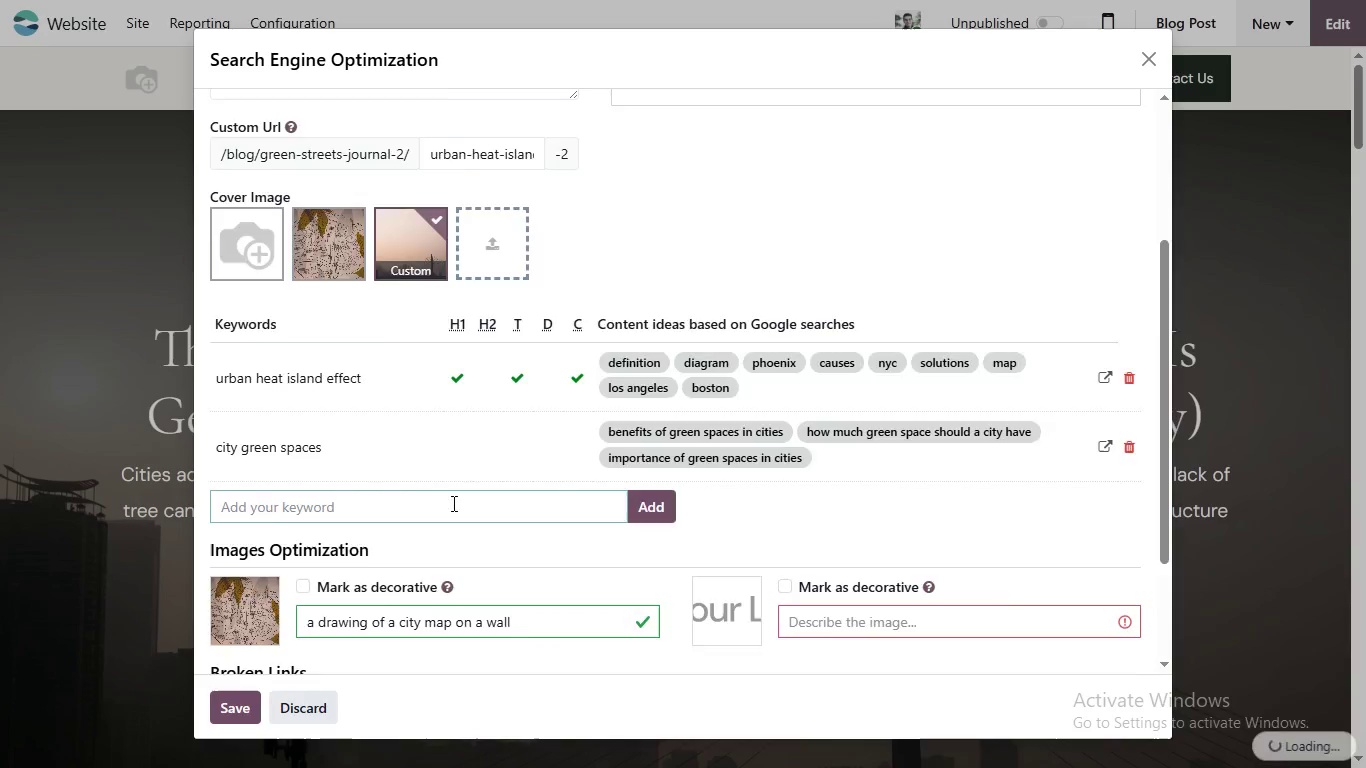 
scroll: coordinate [456, 526], scroll_direction: down, amount: 3.0
 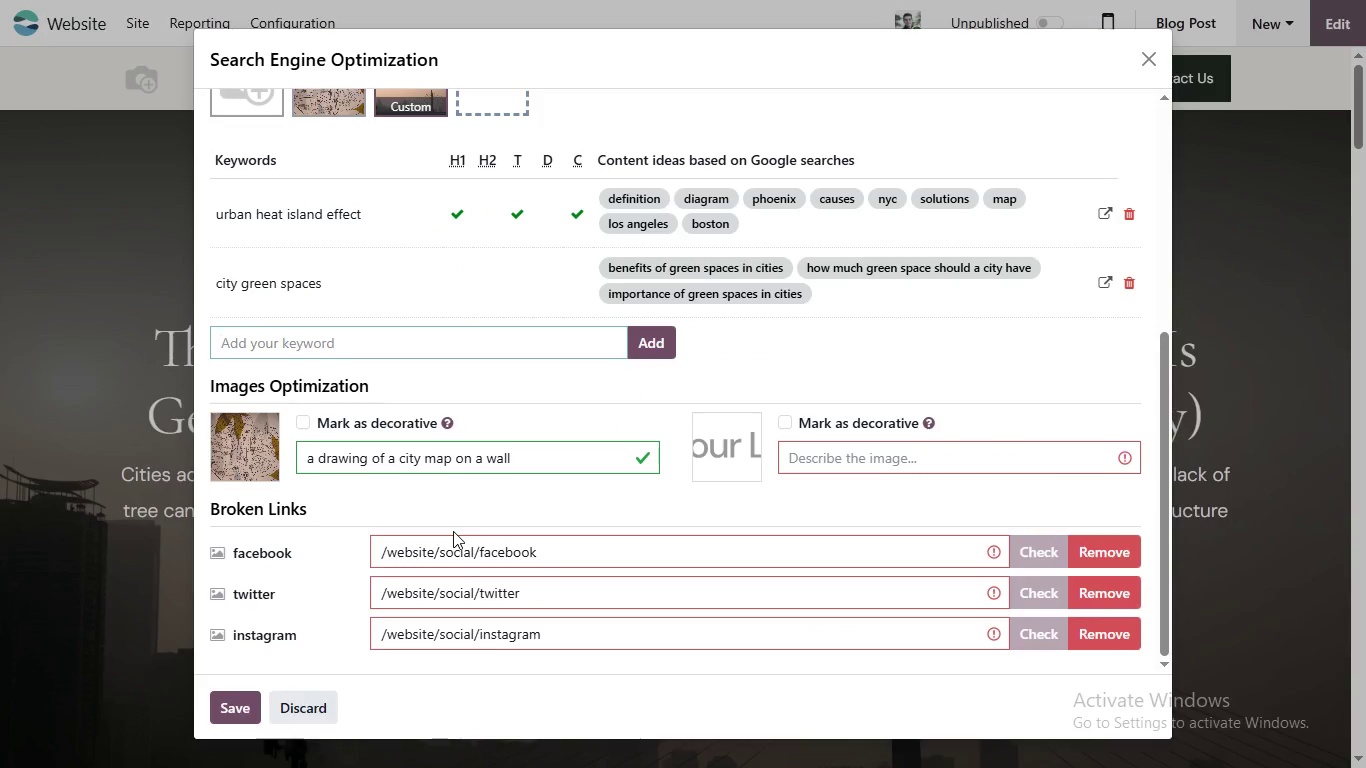 
type(urban tree planting)
 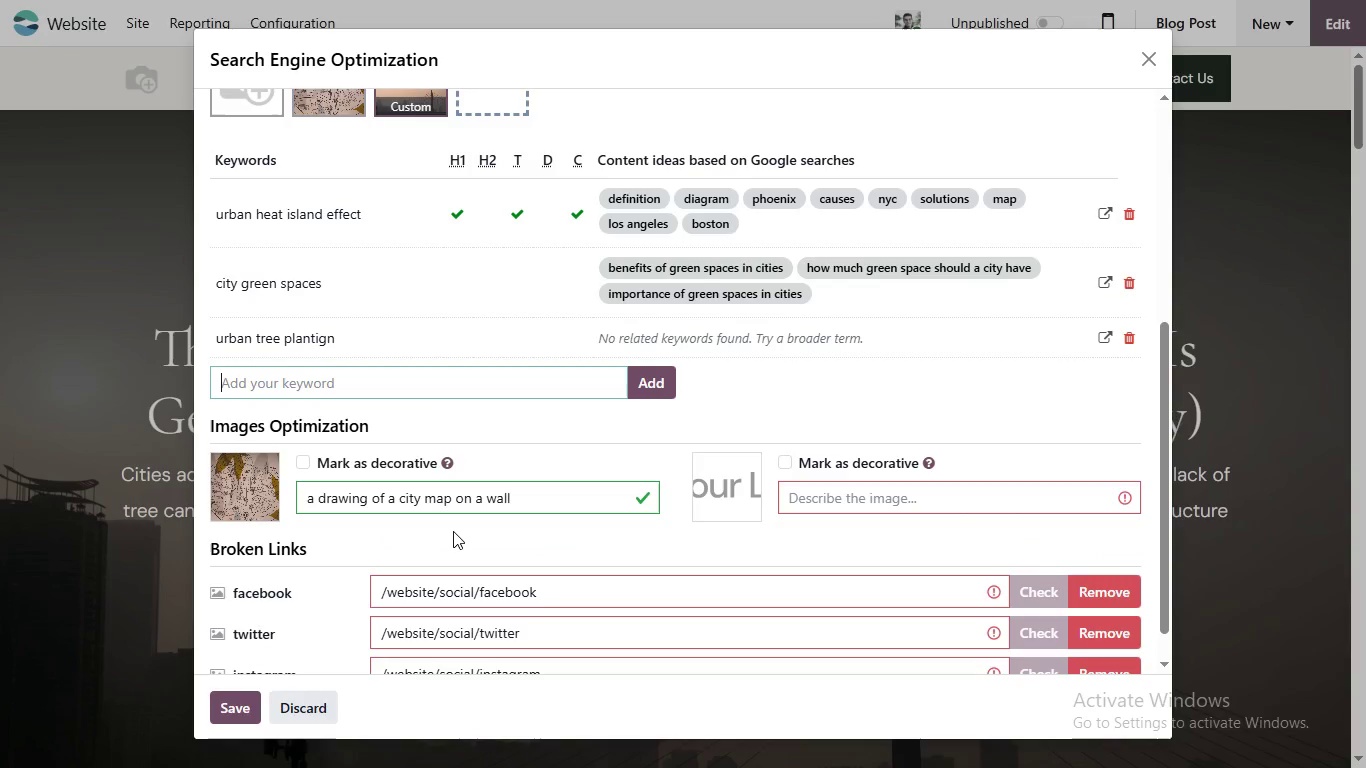 
key(Enter)
 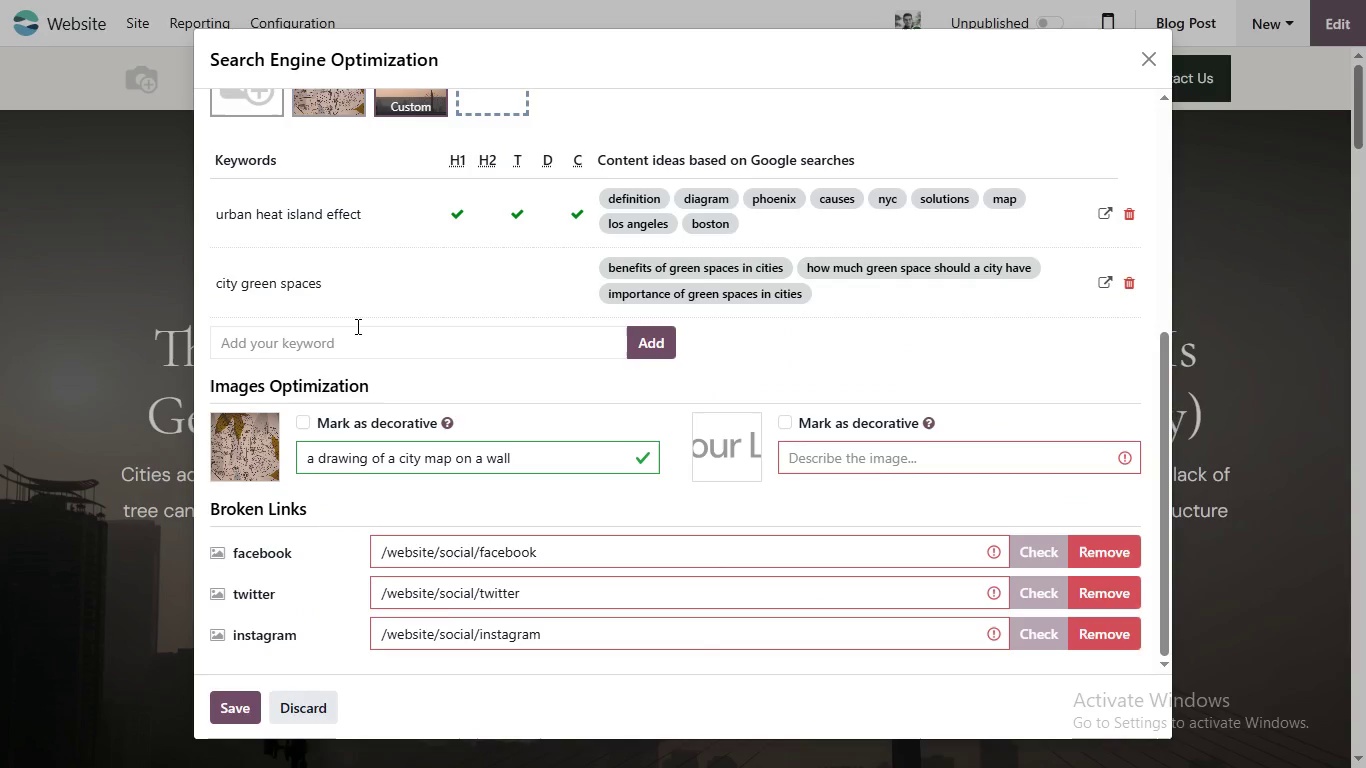 
wait(5.25)
 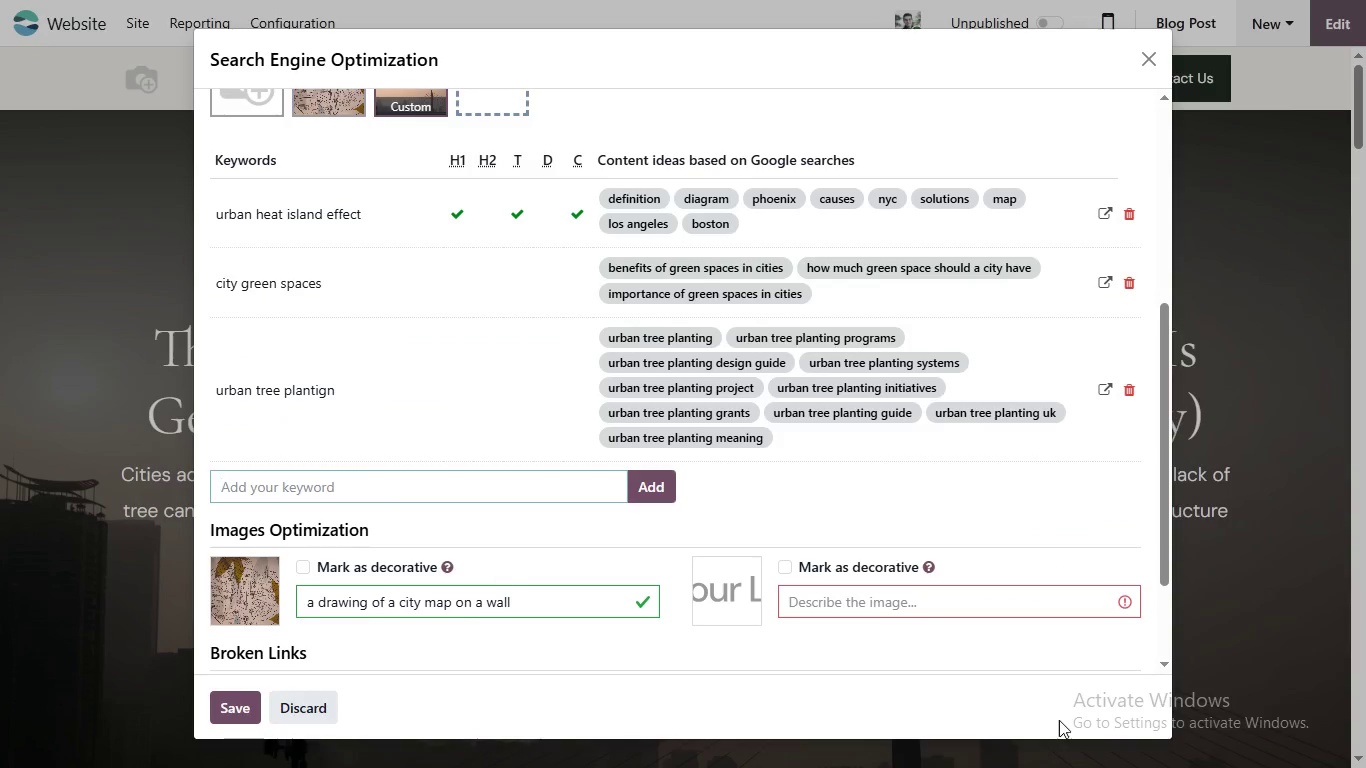 
left_click([356, 326])
 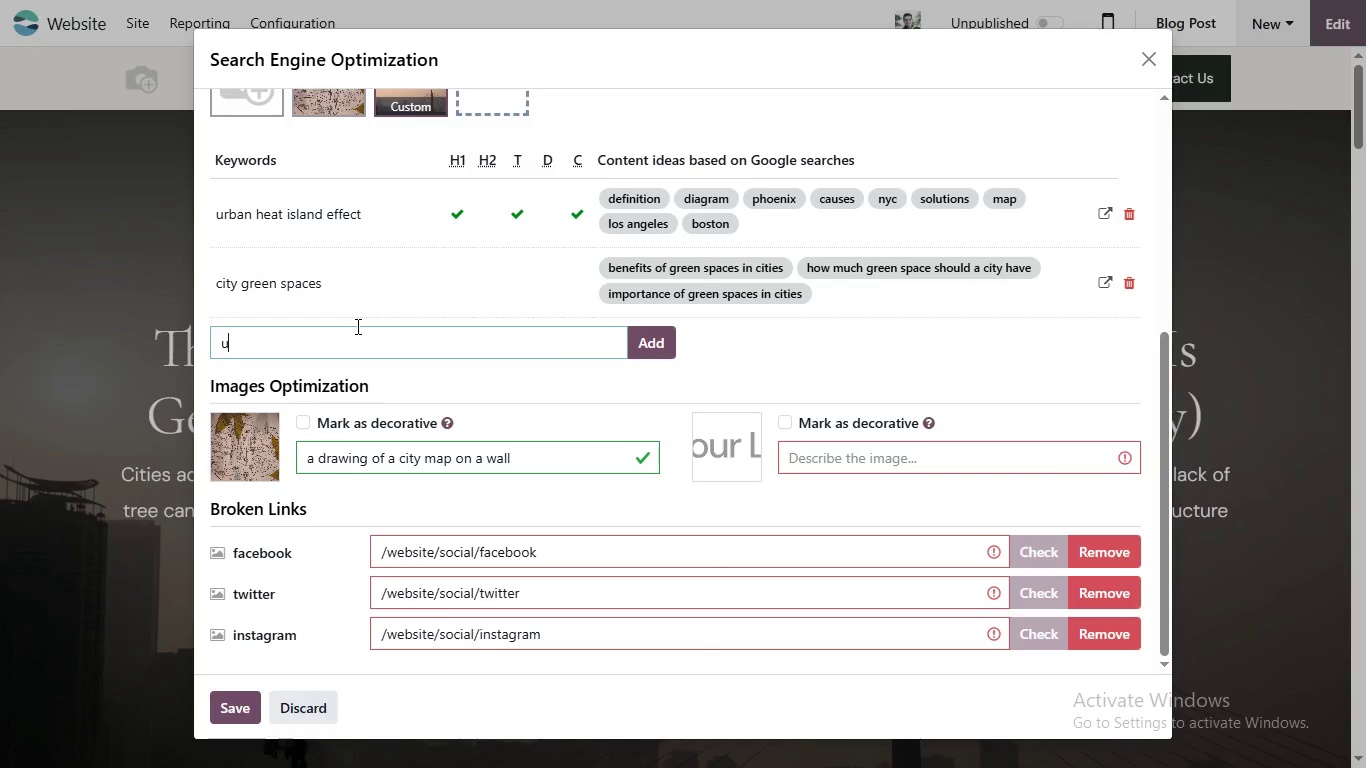 
type(urban tree plantign)
key(Backspace)
key(Backspace)
type(ng)
 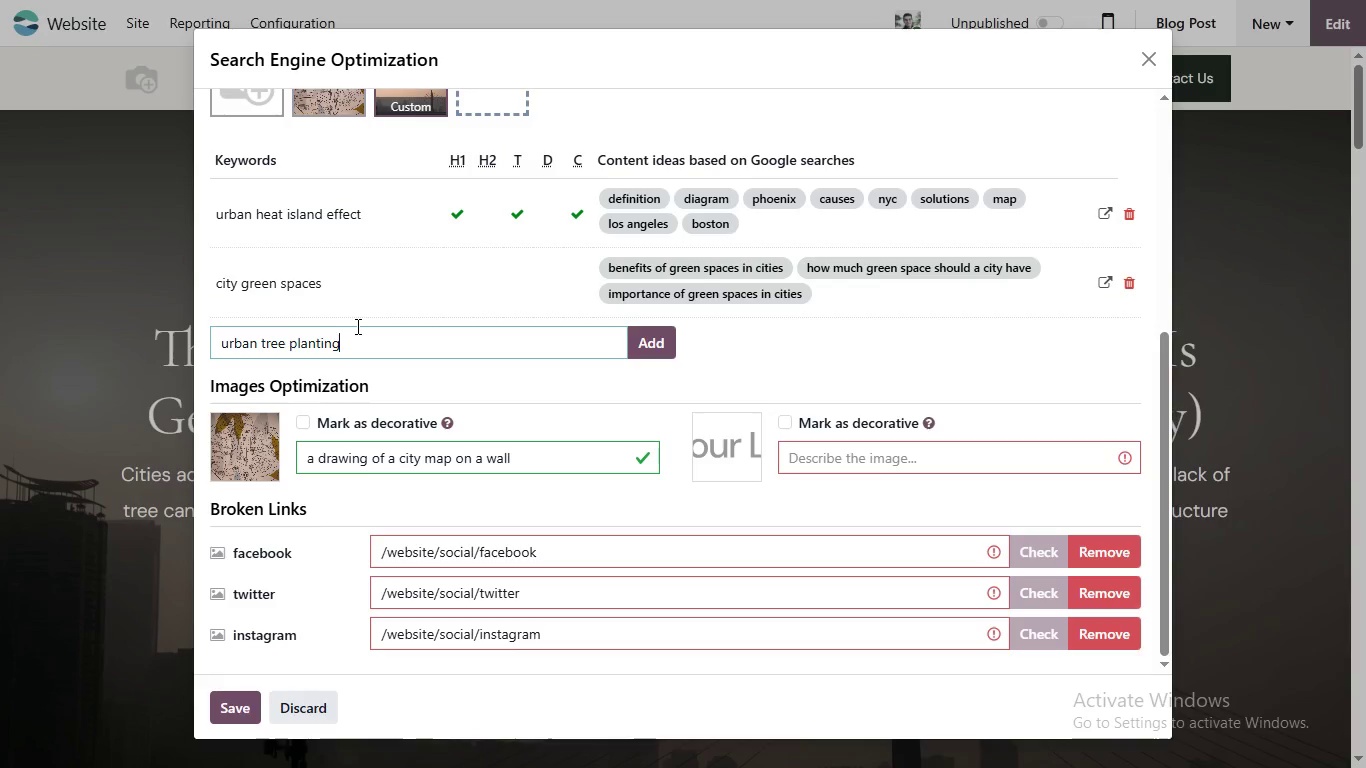 
key(Enter)
 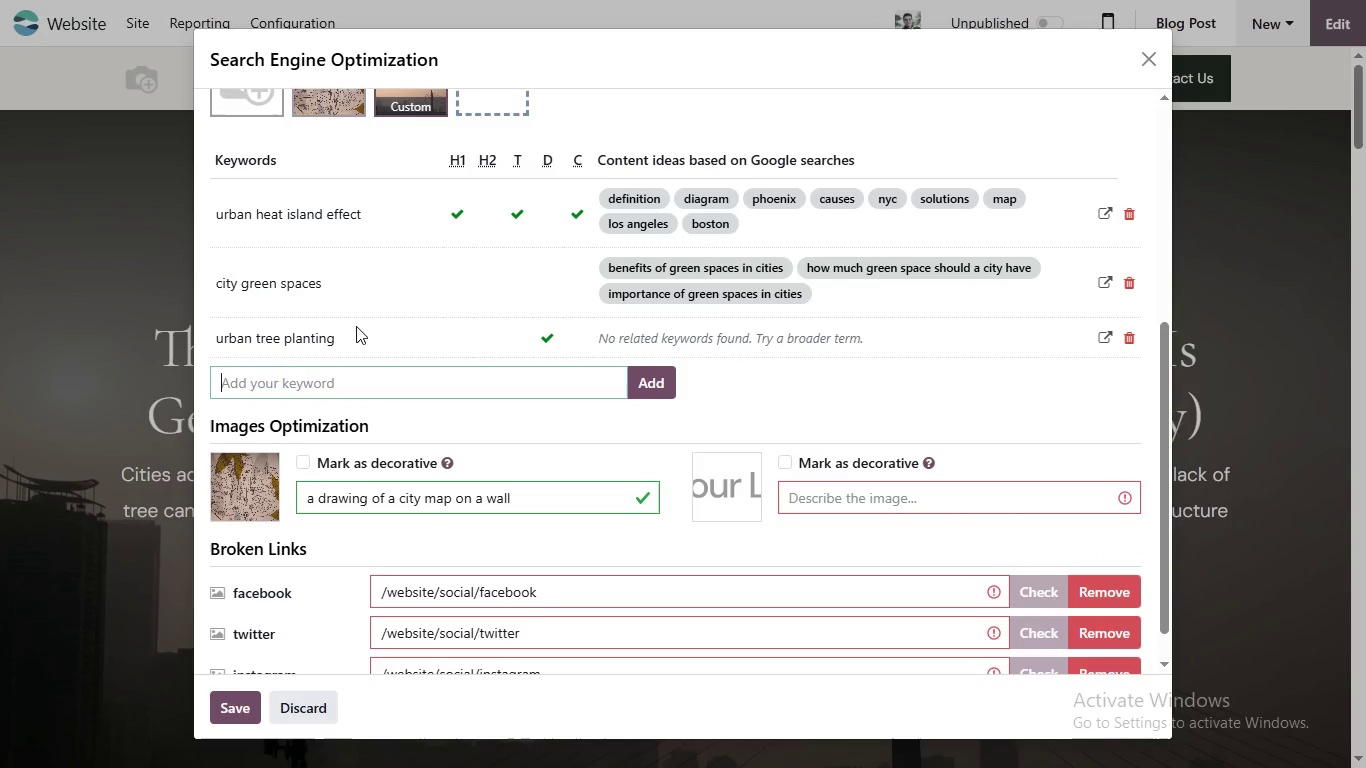 
type(green roof benefits)
 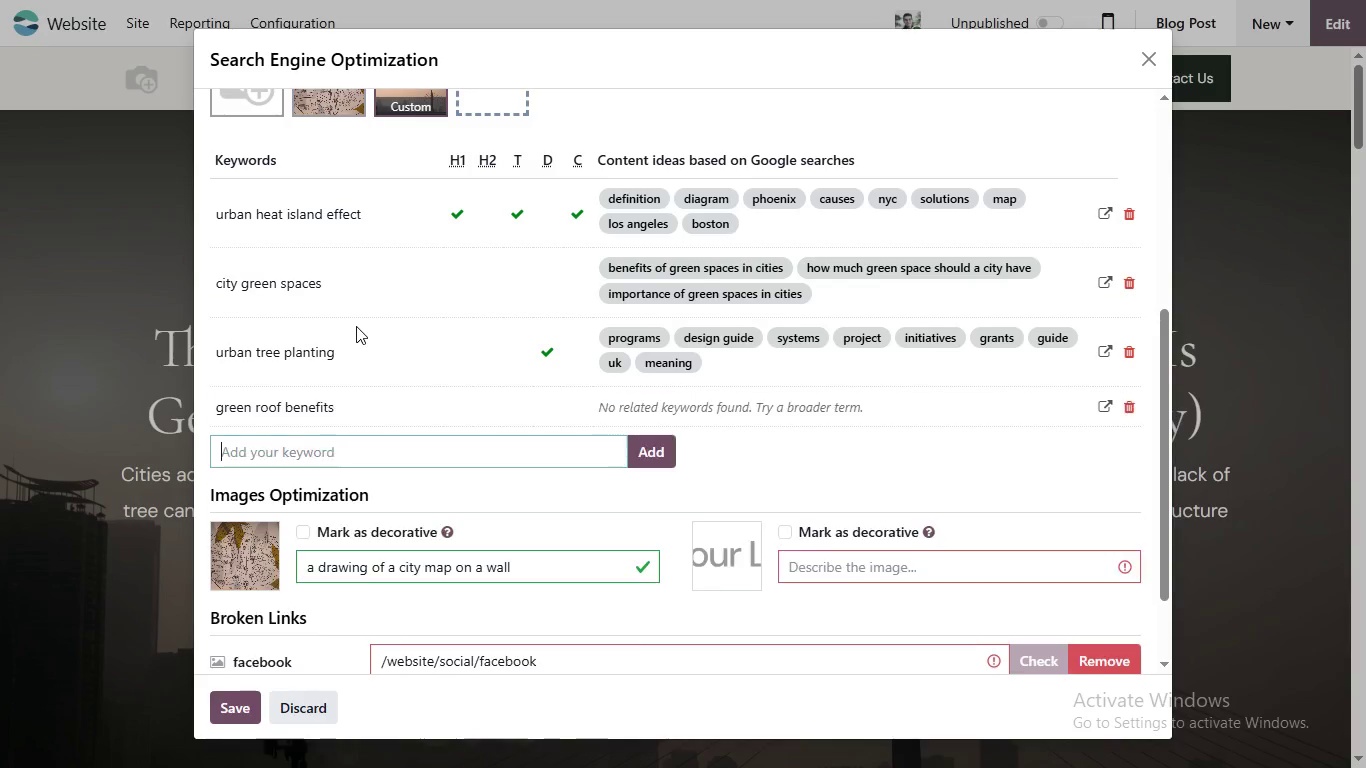 
key(Enter)
 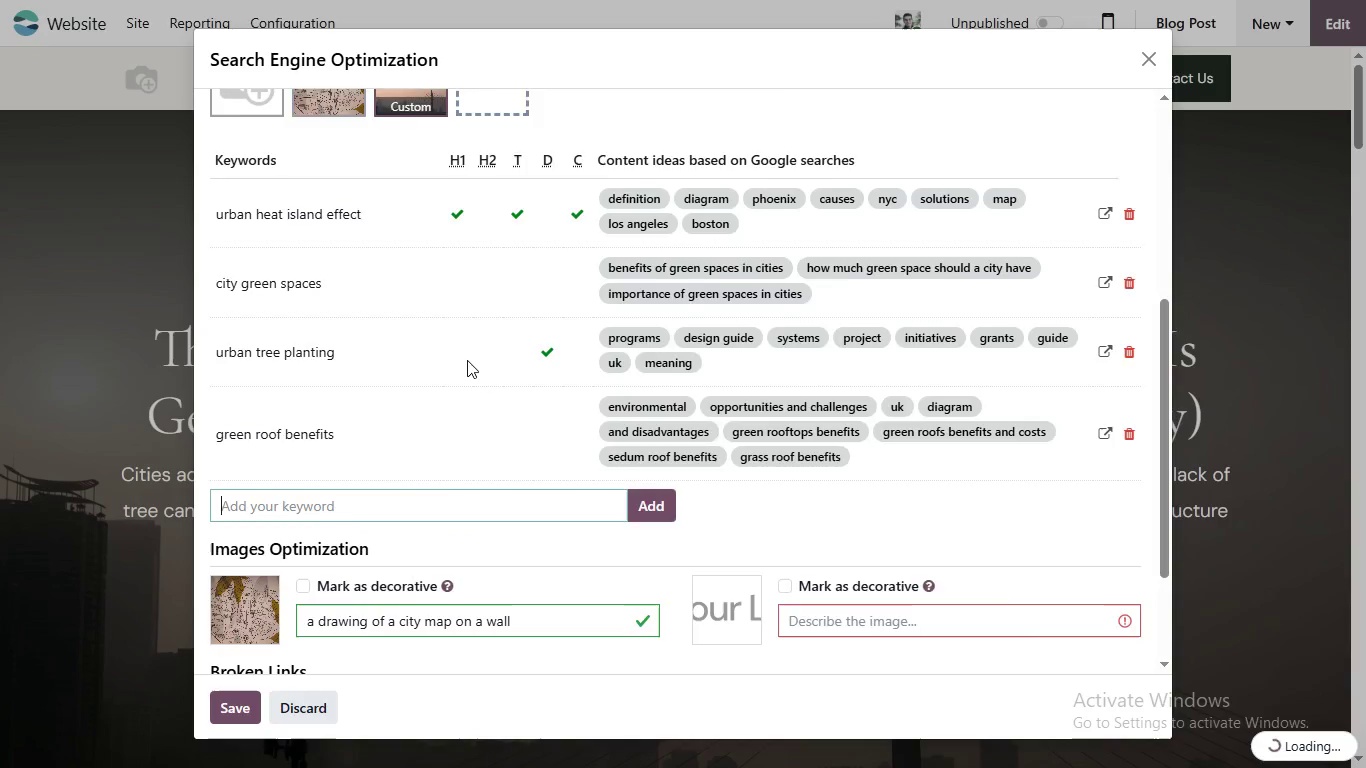 
scroll: coordinate [442, 471], scroll_direction: down, amount: 5.0
 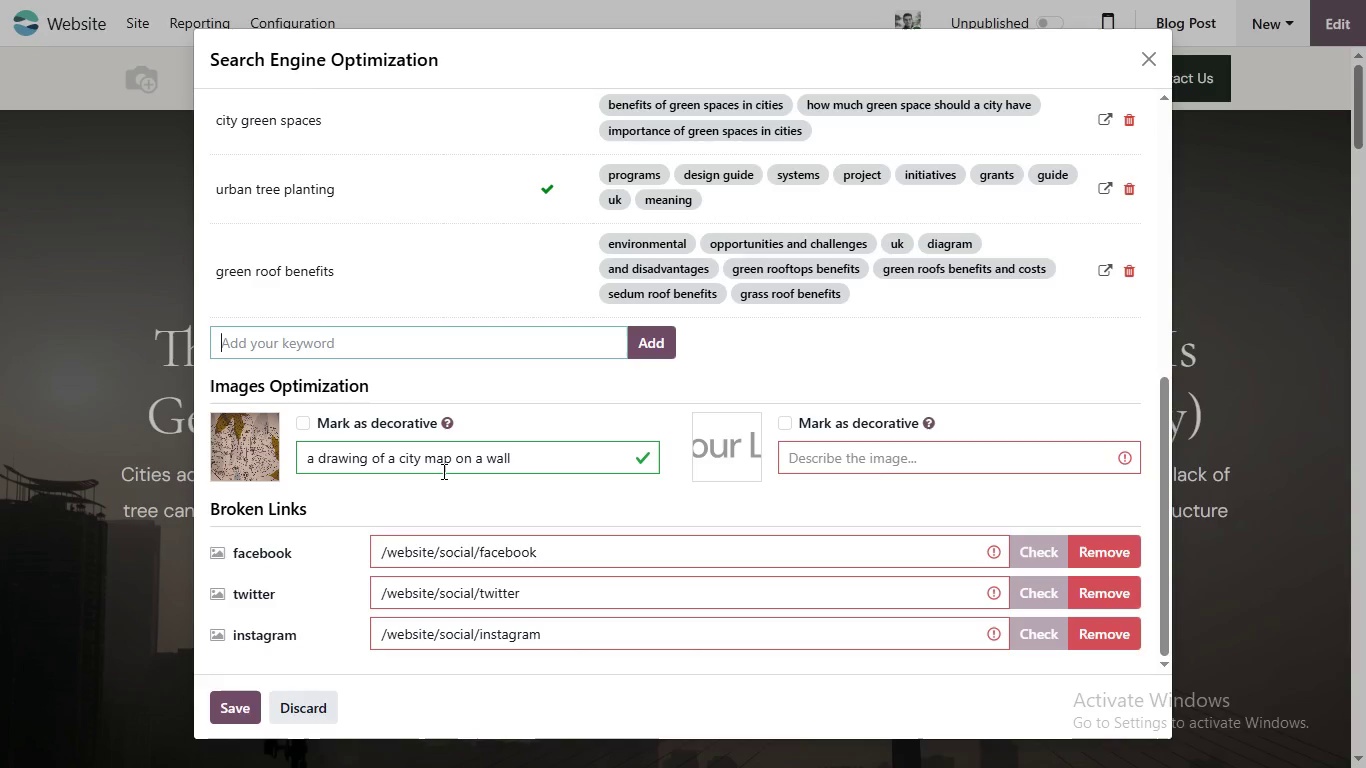 
wait(7.64)
 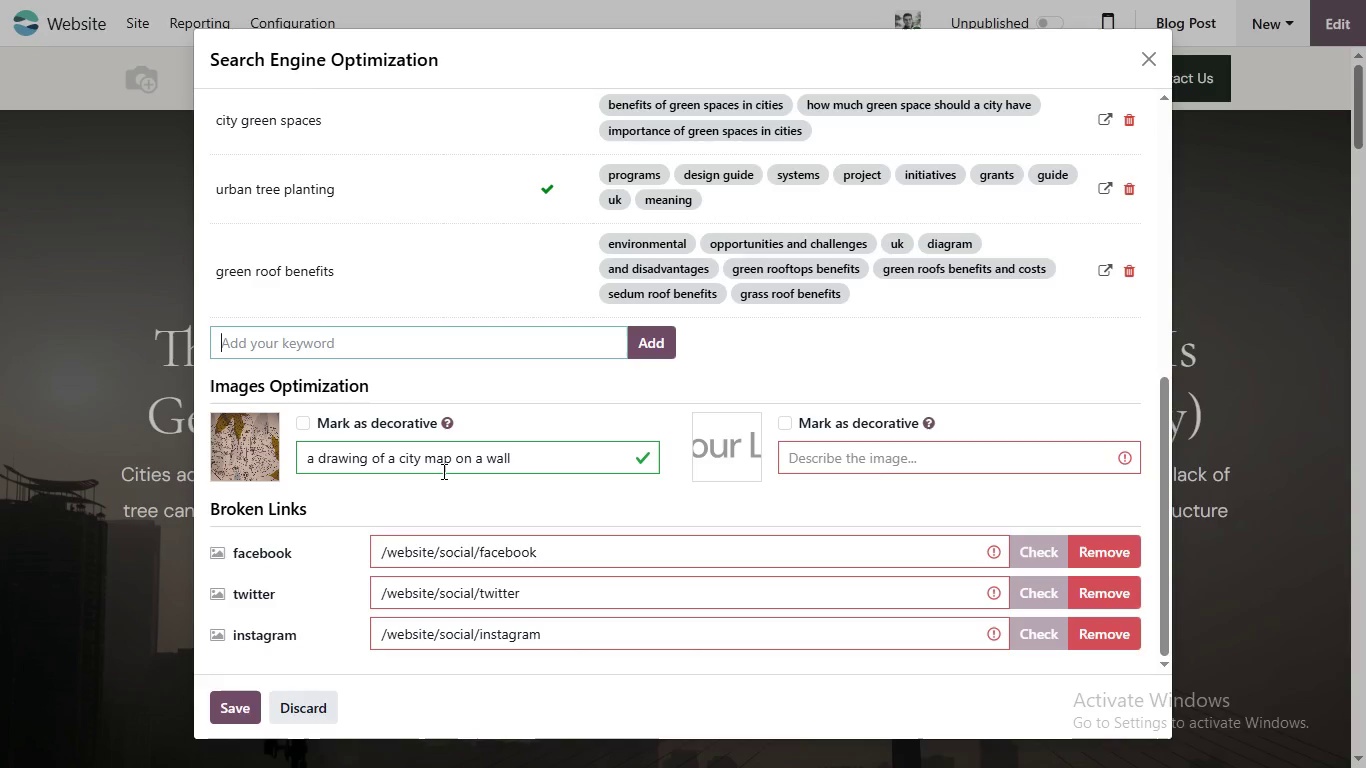 
type(heat island solution)
 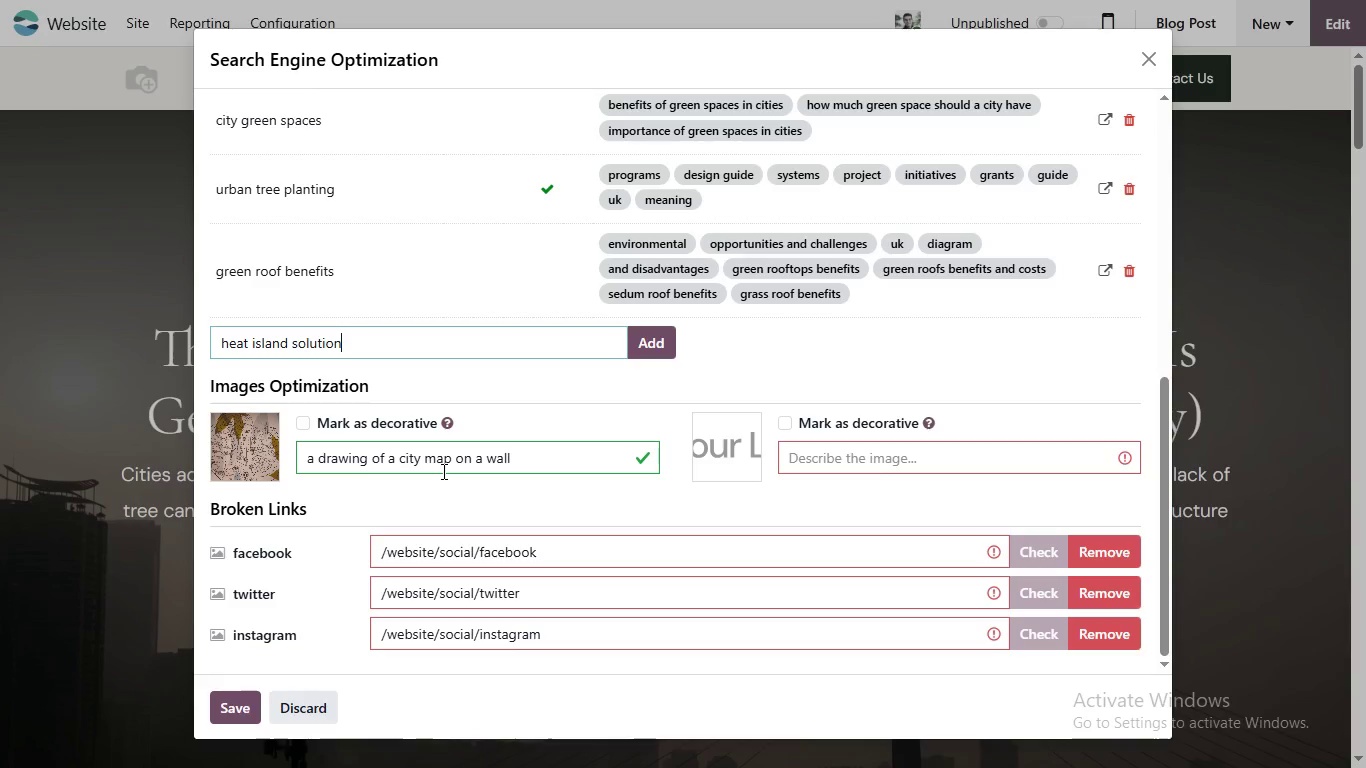 
wait(6.58)
 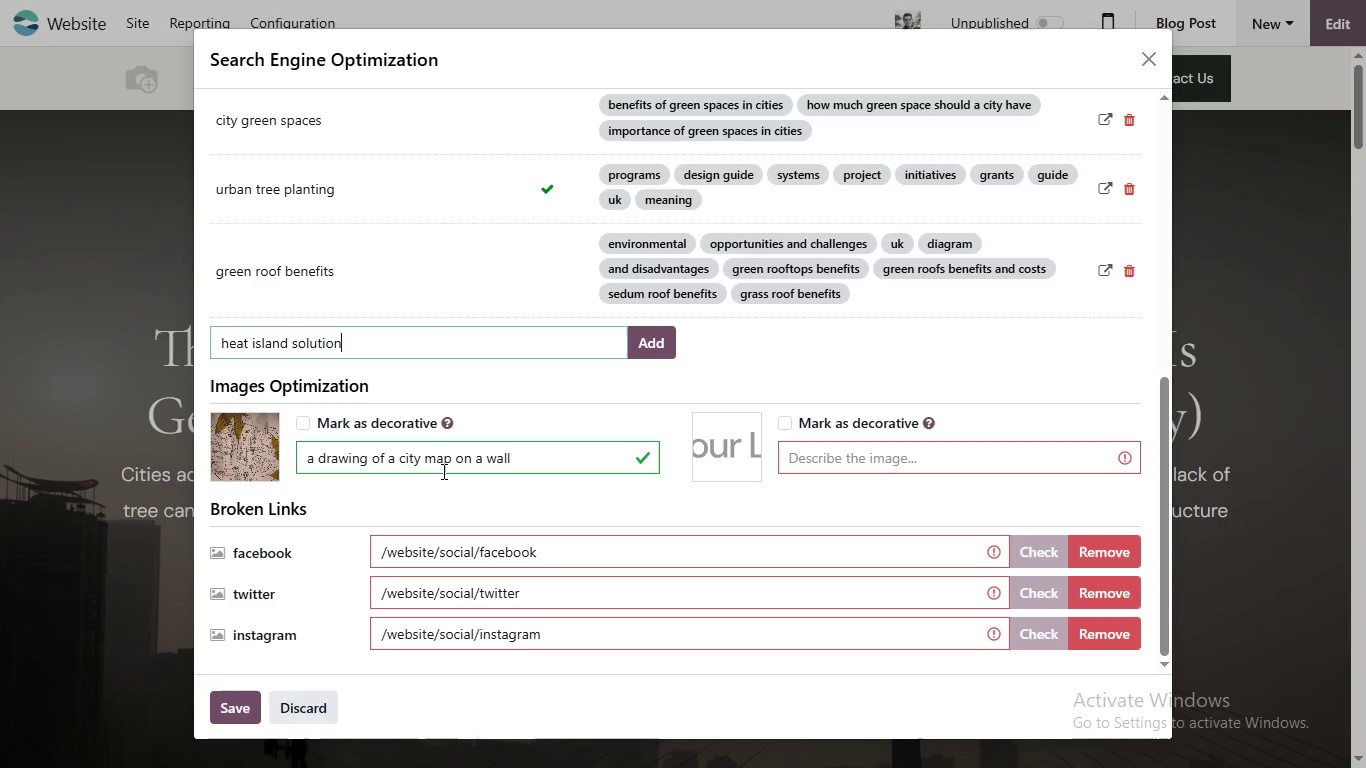 
key(Enter)
 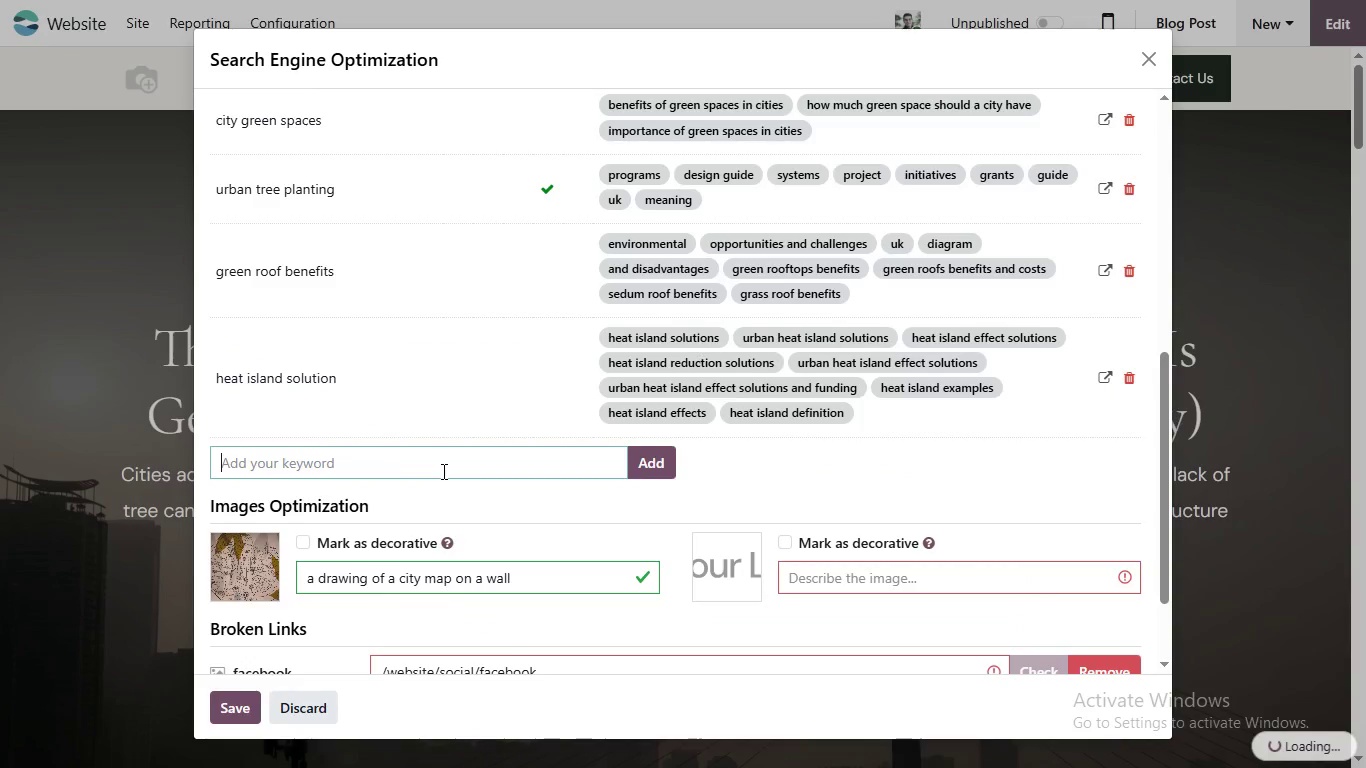 
scroll: coordinate [449, 491], scroll_direction: down, amount: 3.0
 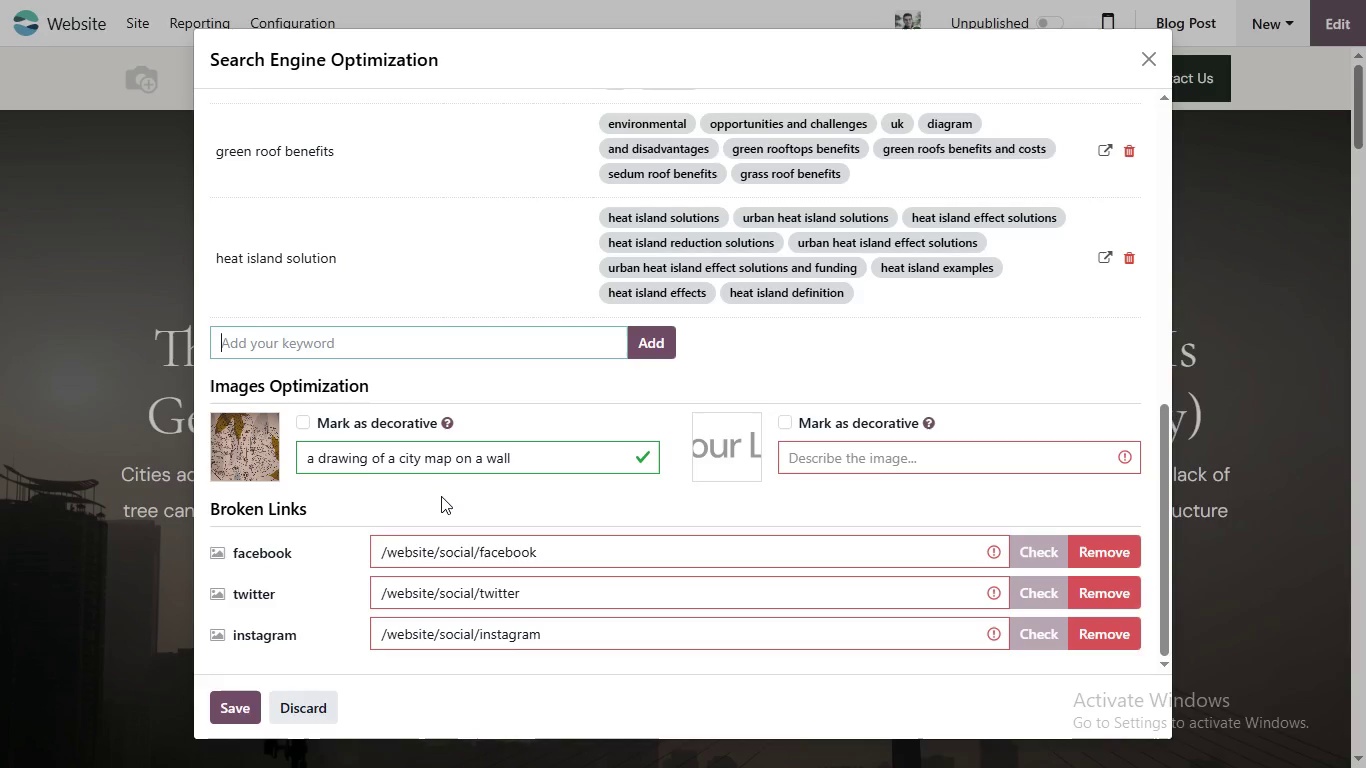 
type(urban heat reduction)
 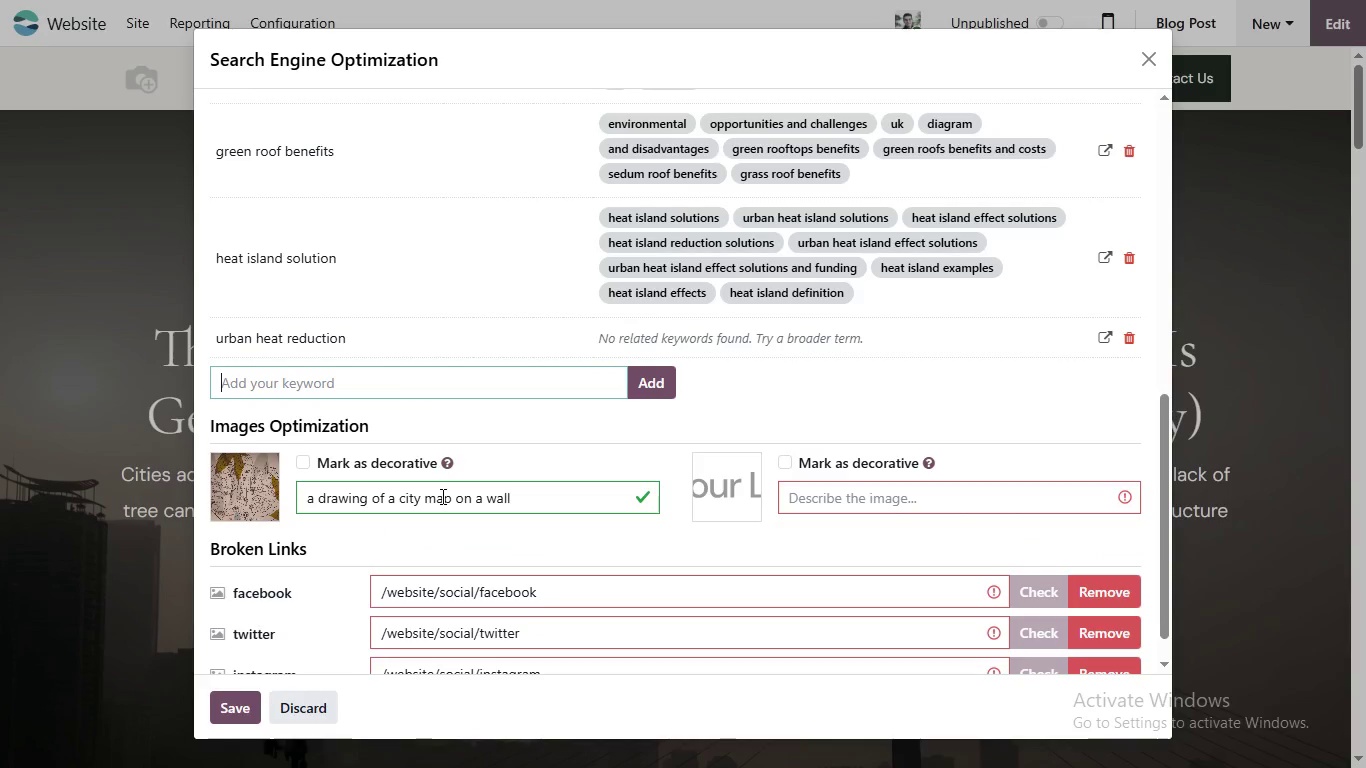 
key(Enter)
 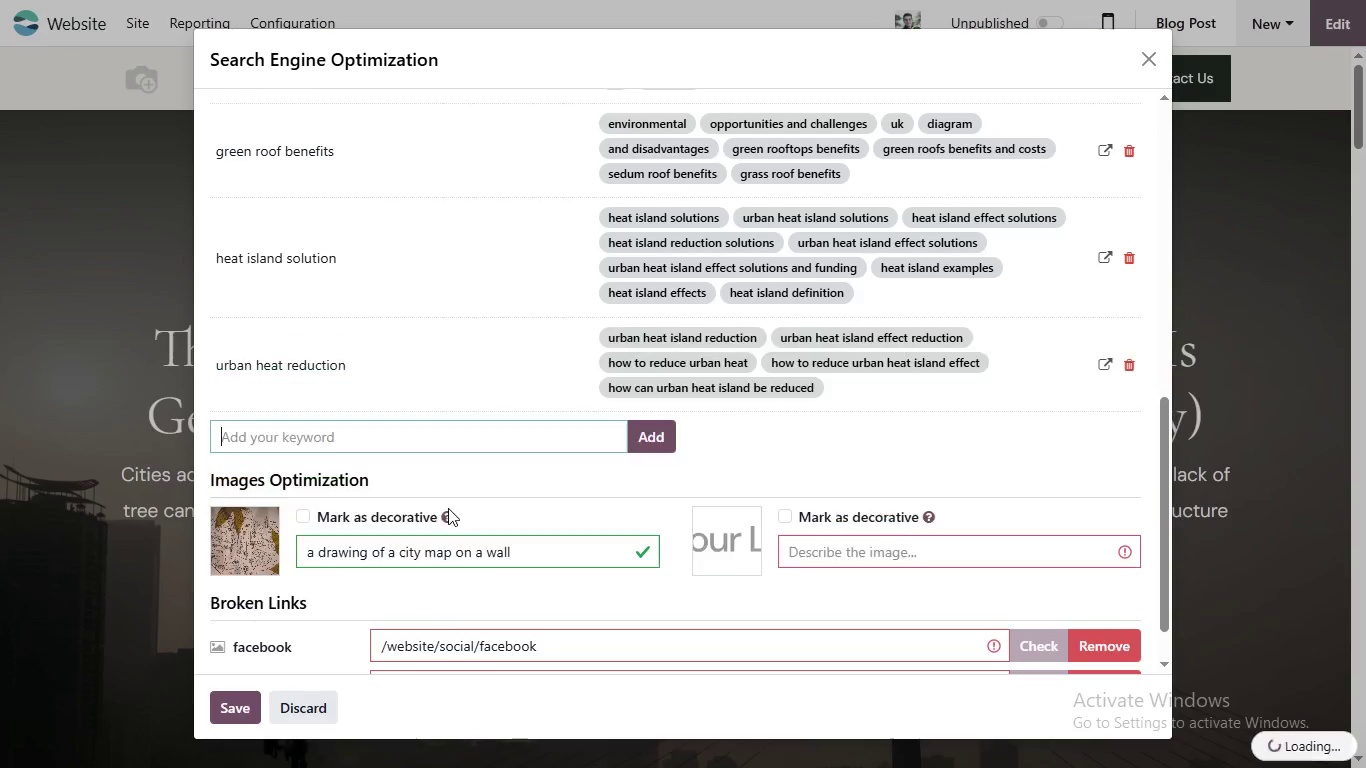 
scroll: coordinate [448, 508], scroll_direction: down, amount: 4.0
 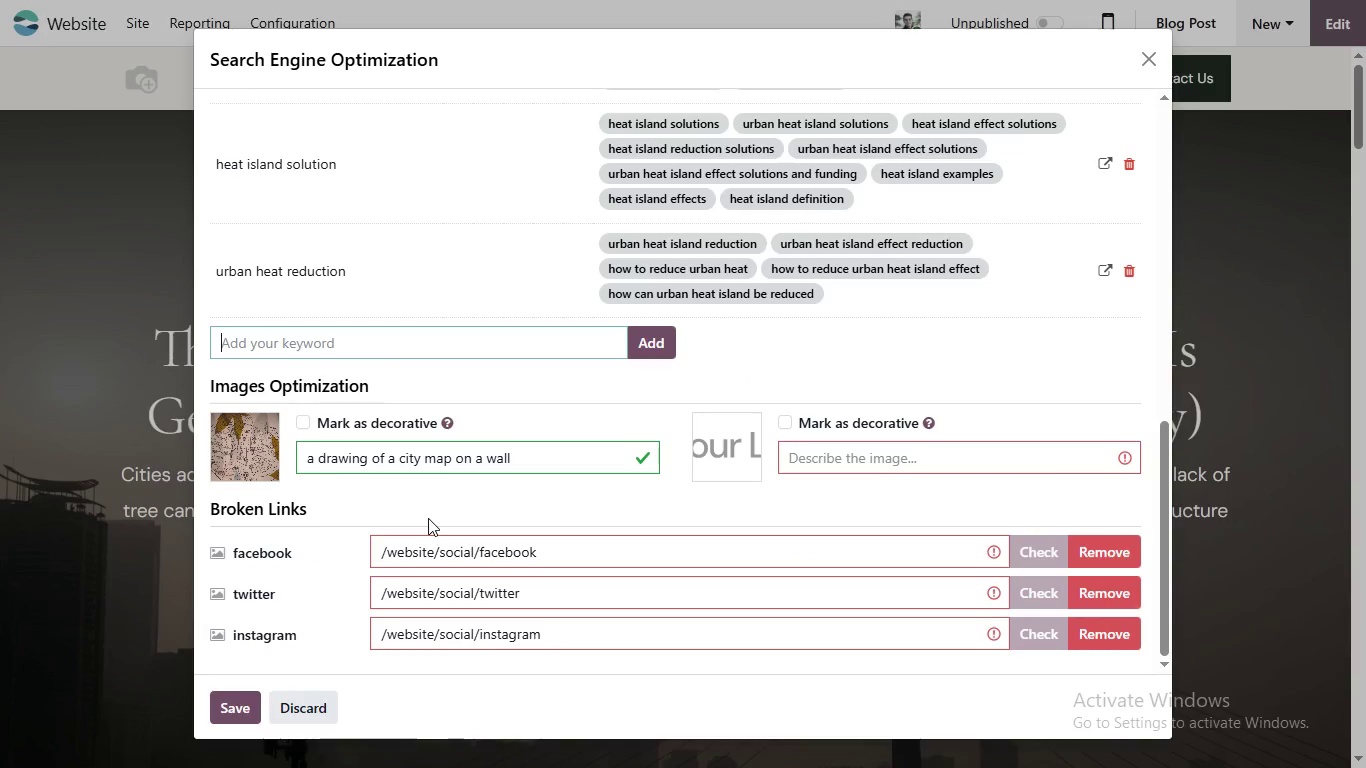 
type(bioswale city)
 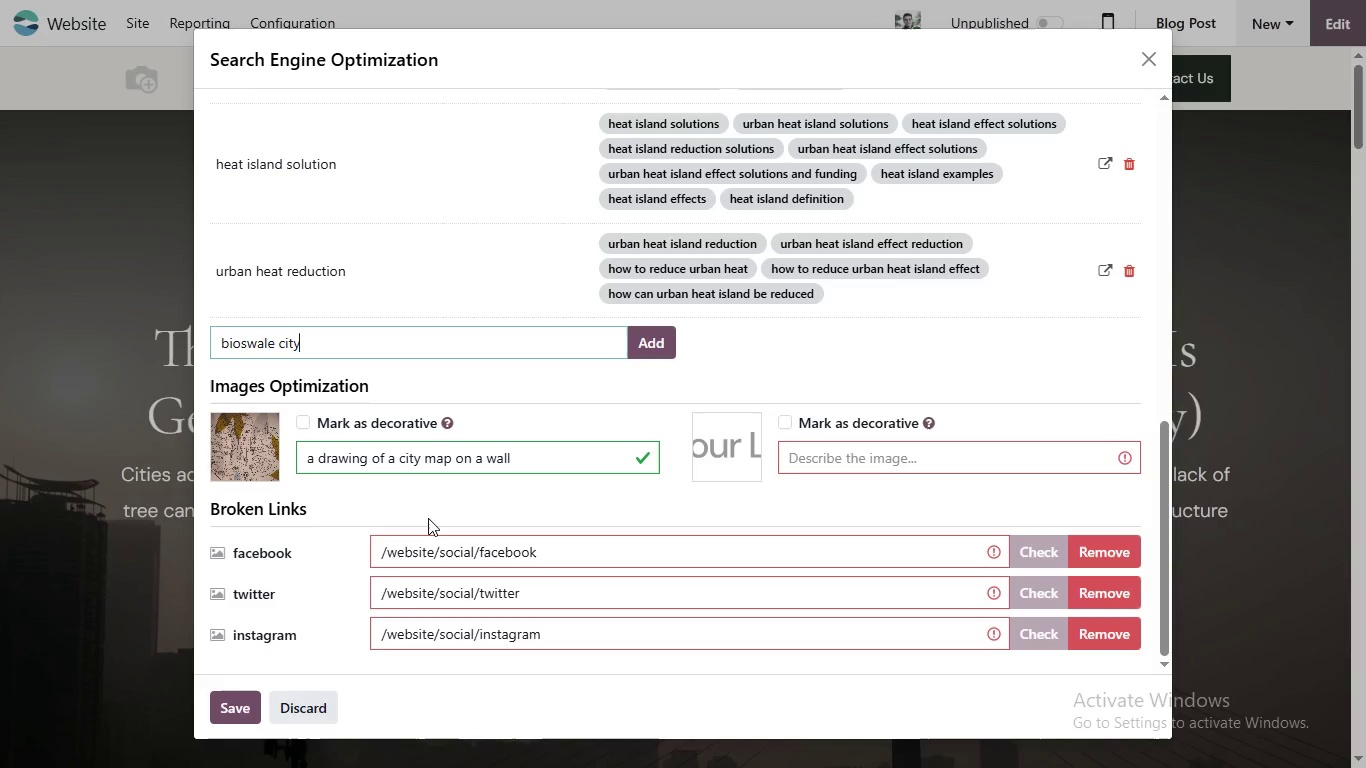 
wait(6.69)
 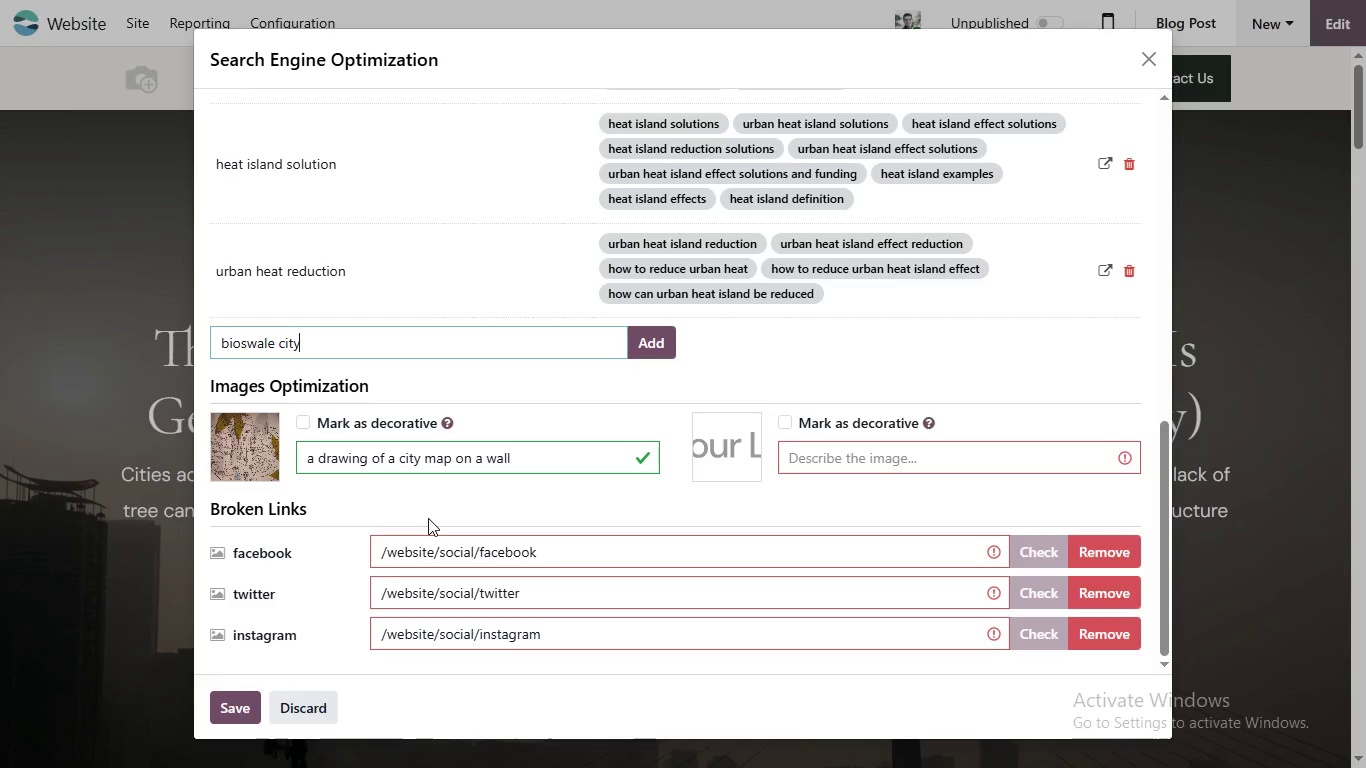 
key(Enter)
 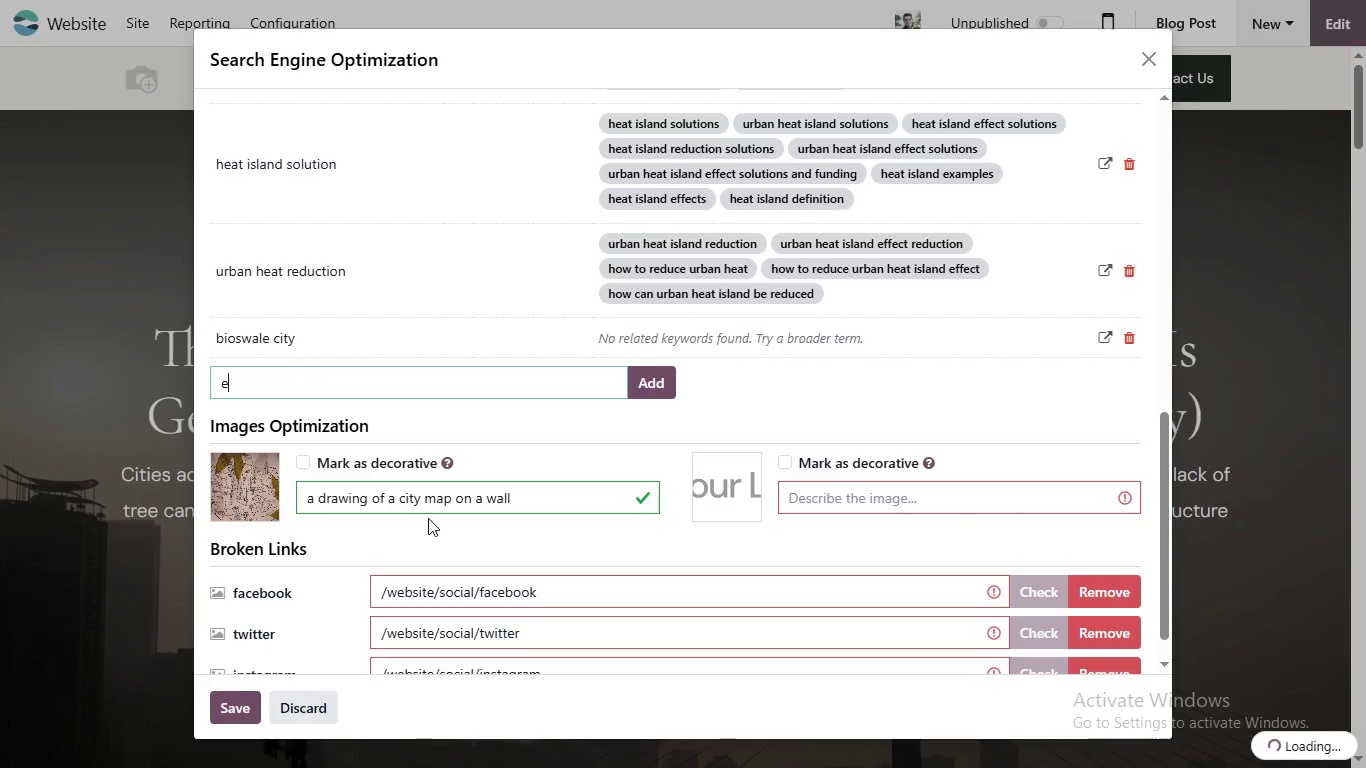 
type(evapo)
 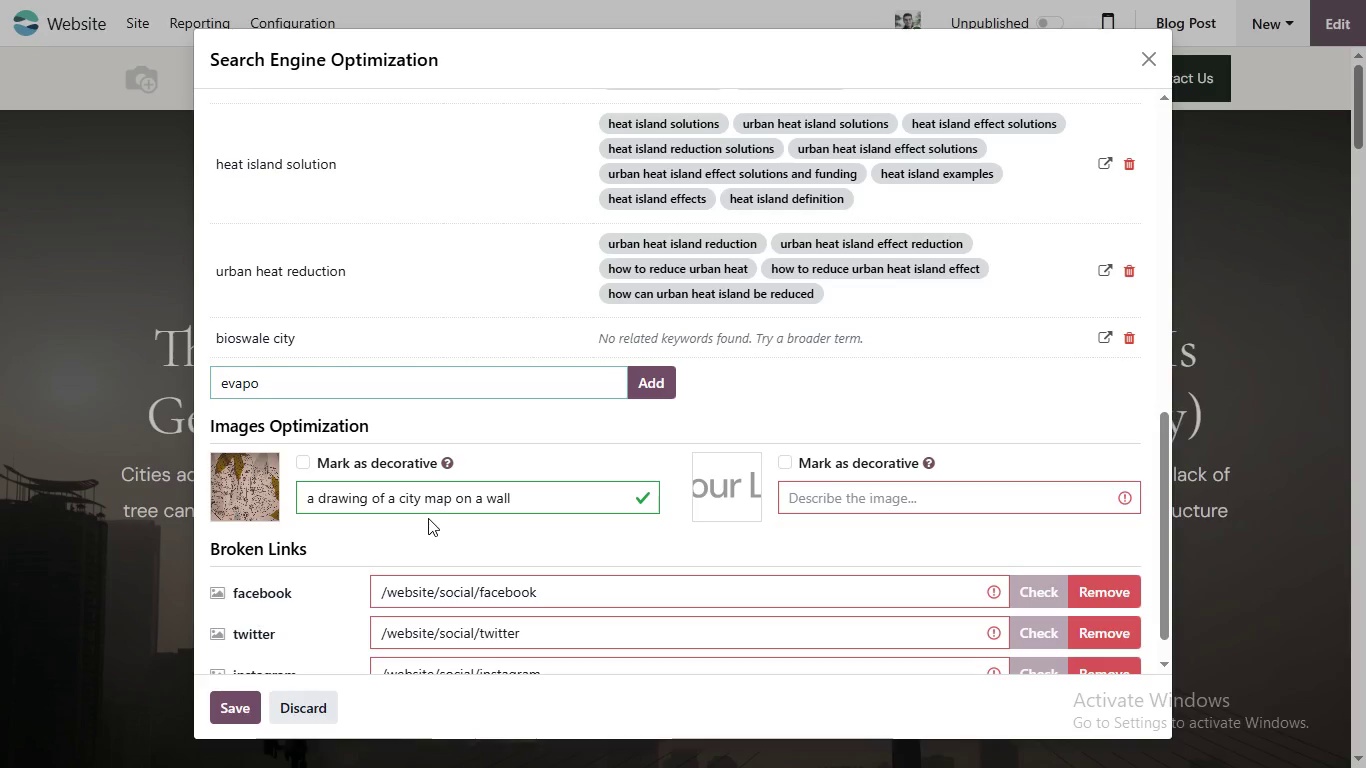 
type(transpirationcooling)
 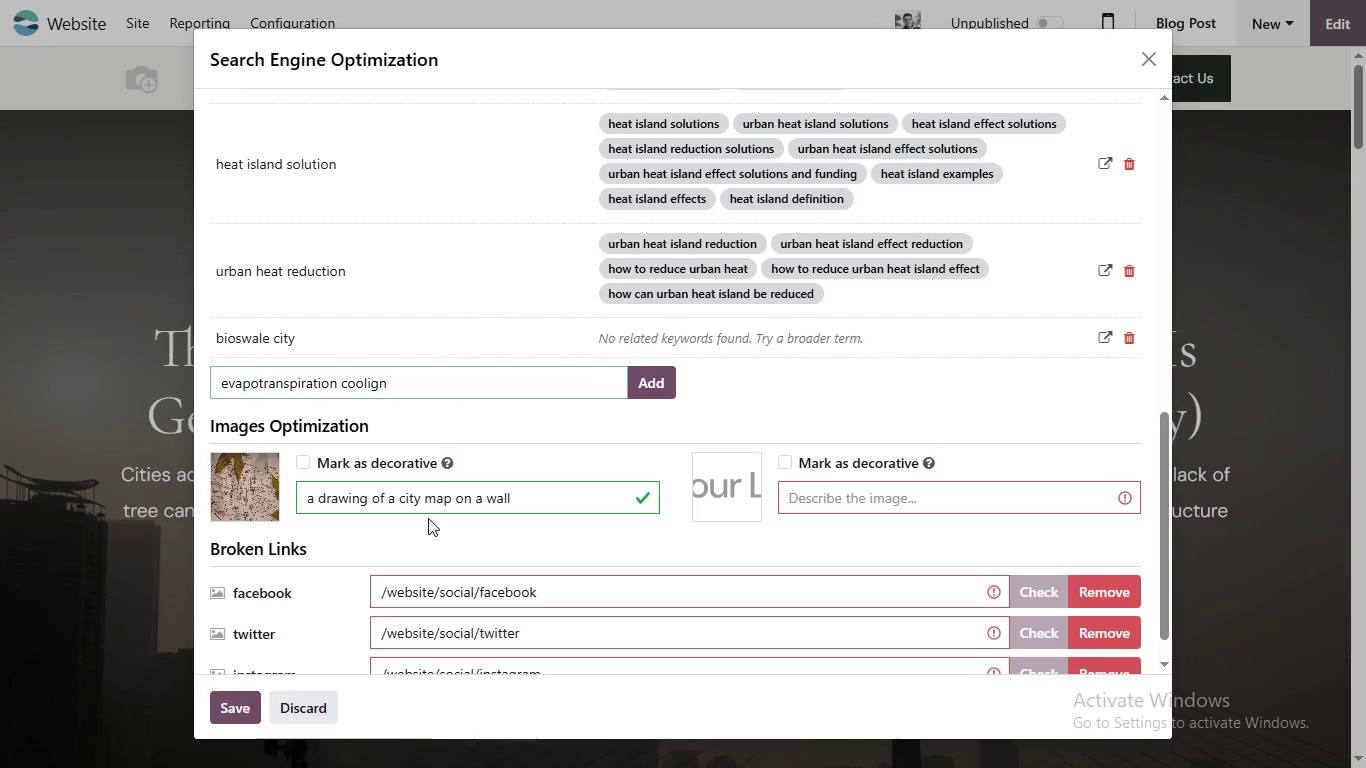 
hold_key(key=Space, duration=1.14)
 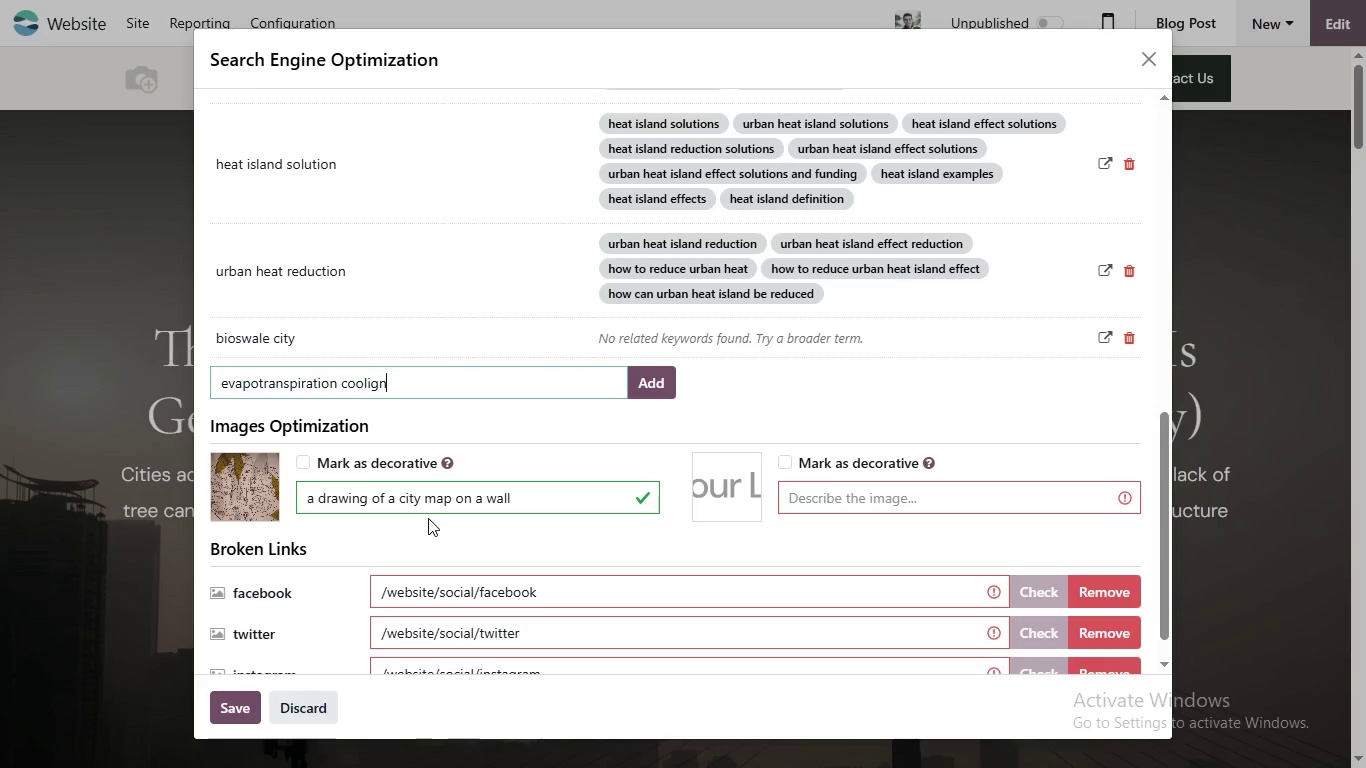 
wait(7.94)
 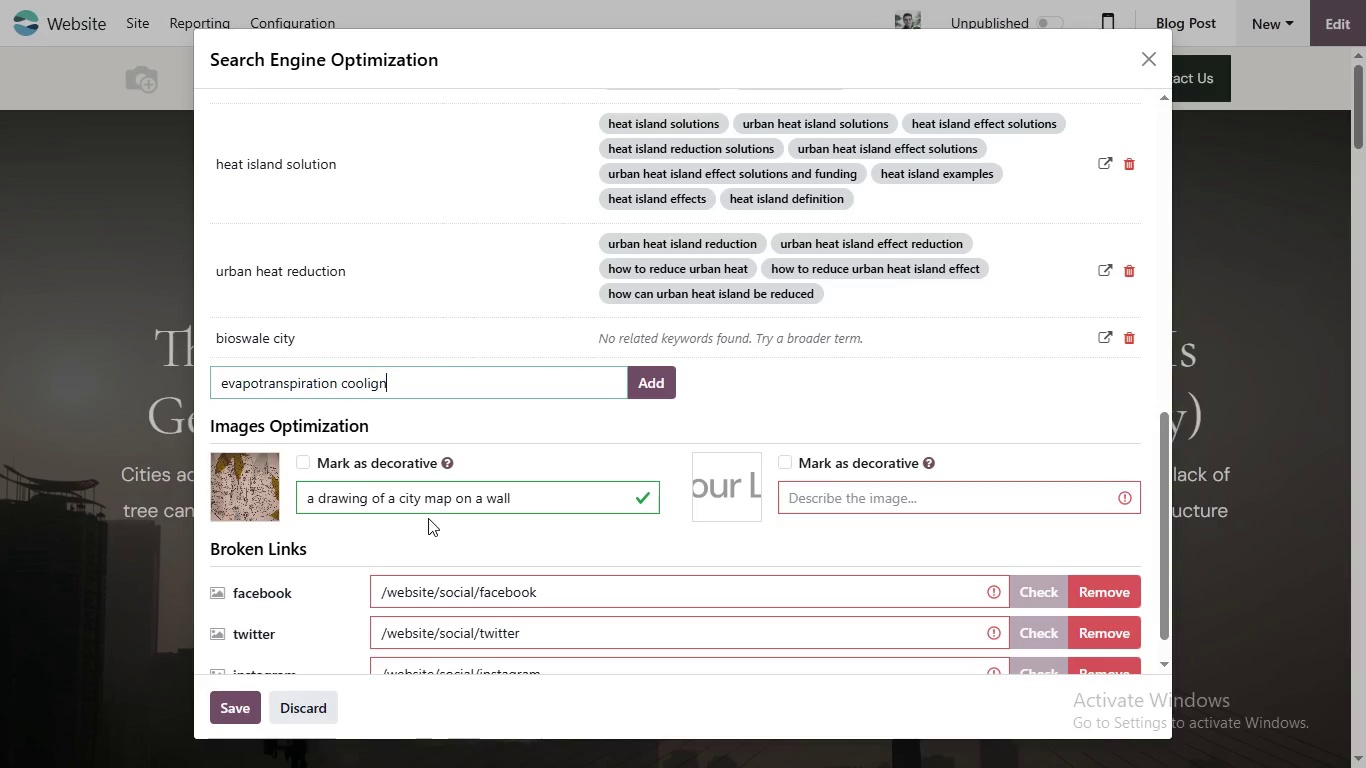 
left_click([650, 393])
 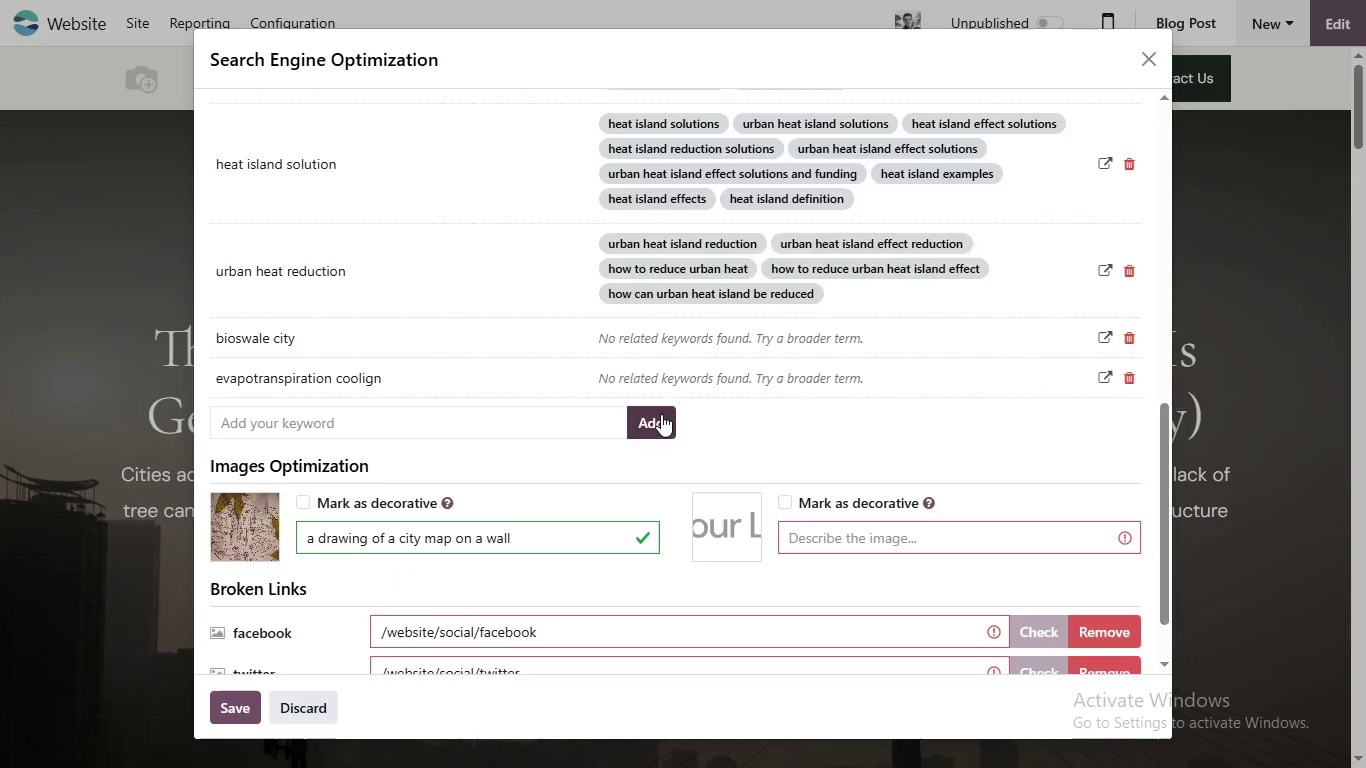 
scroll: coordinate [654, 526], scroll_direction: down, amount: 4.0
 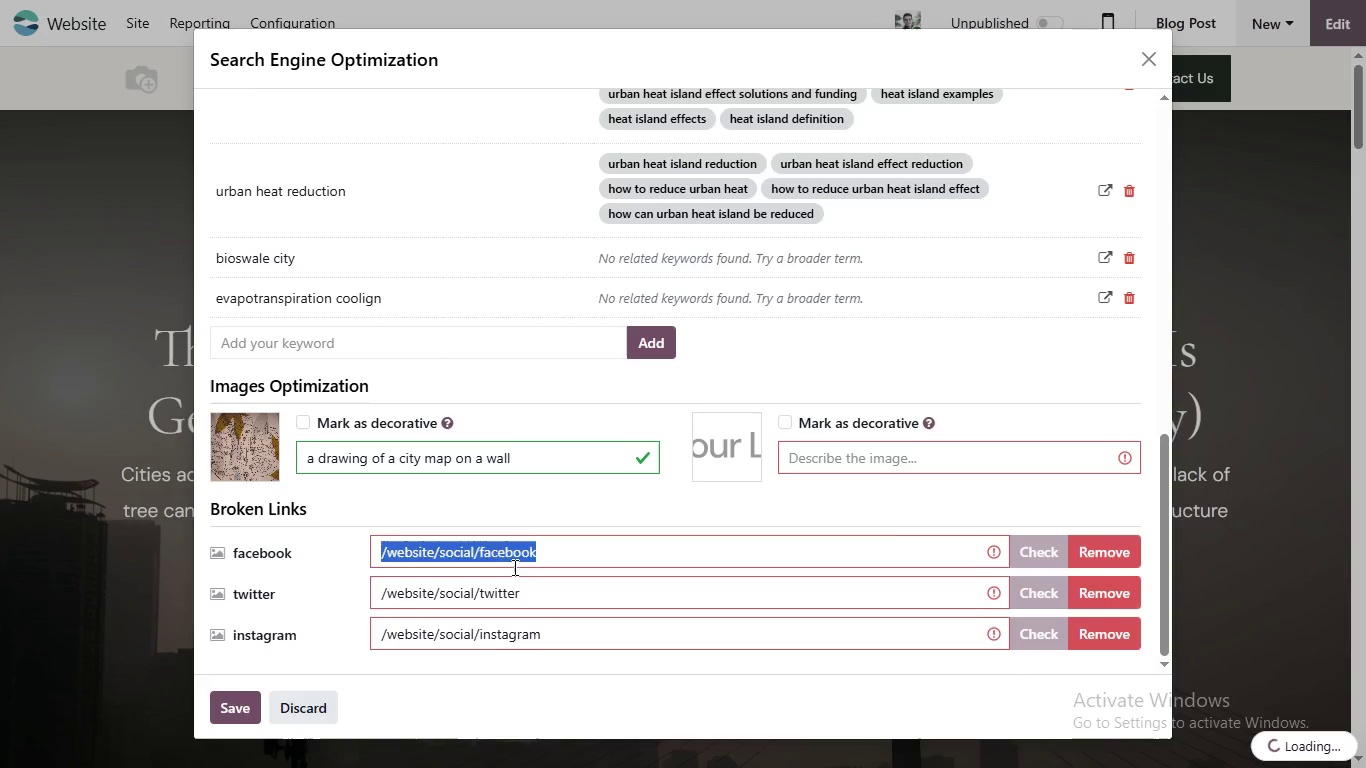 
left_click_drag(start_coordinate=[513, 567], to_coordinate=[512, 561])
 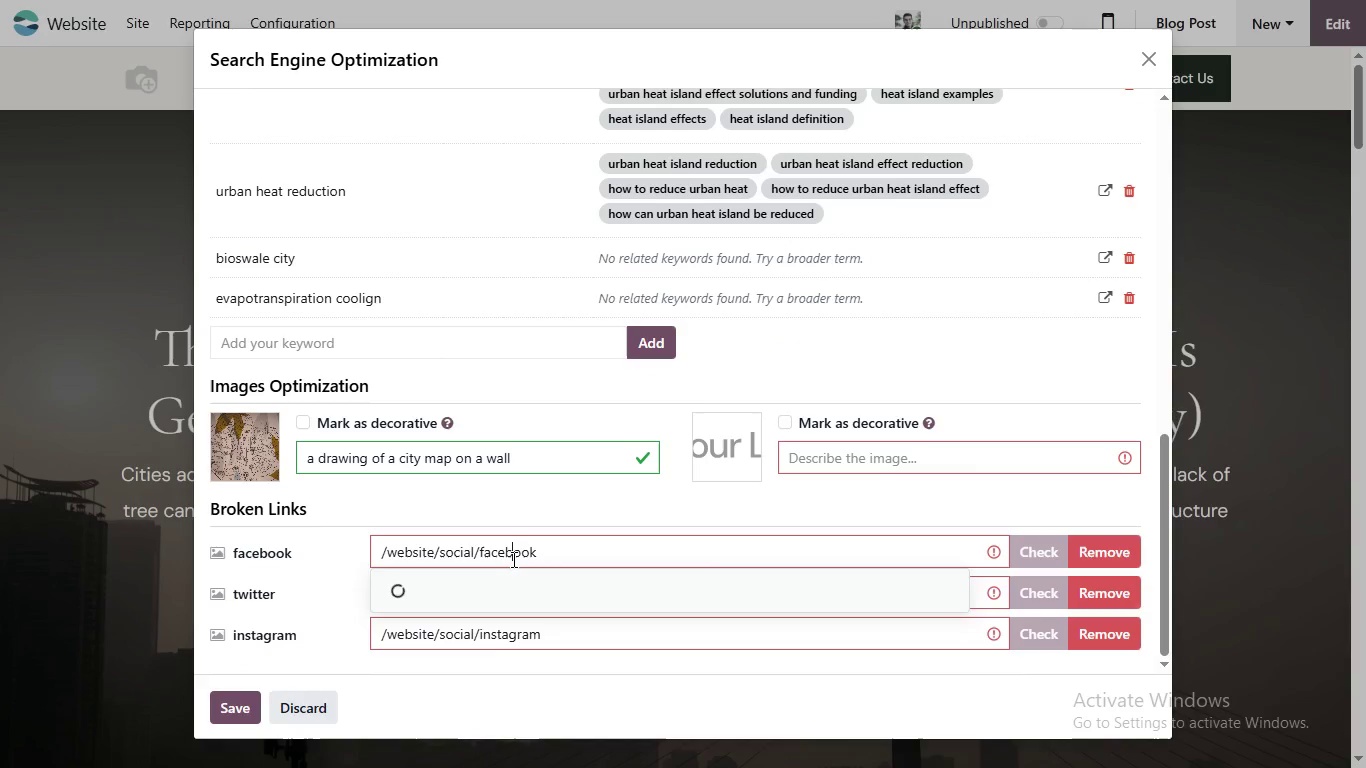 
double_click([512, 559])
 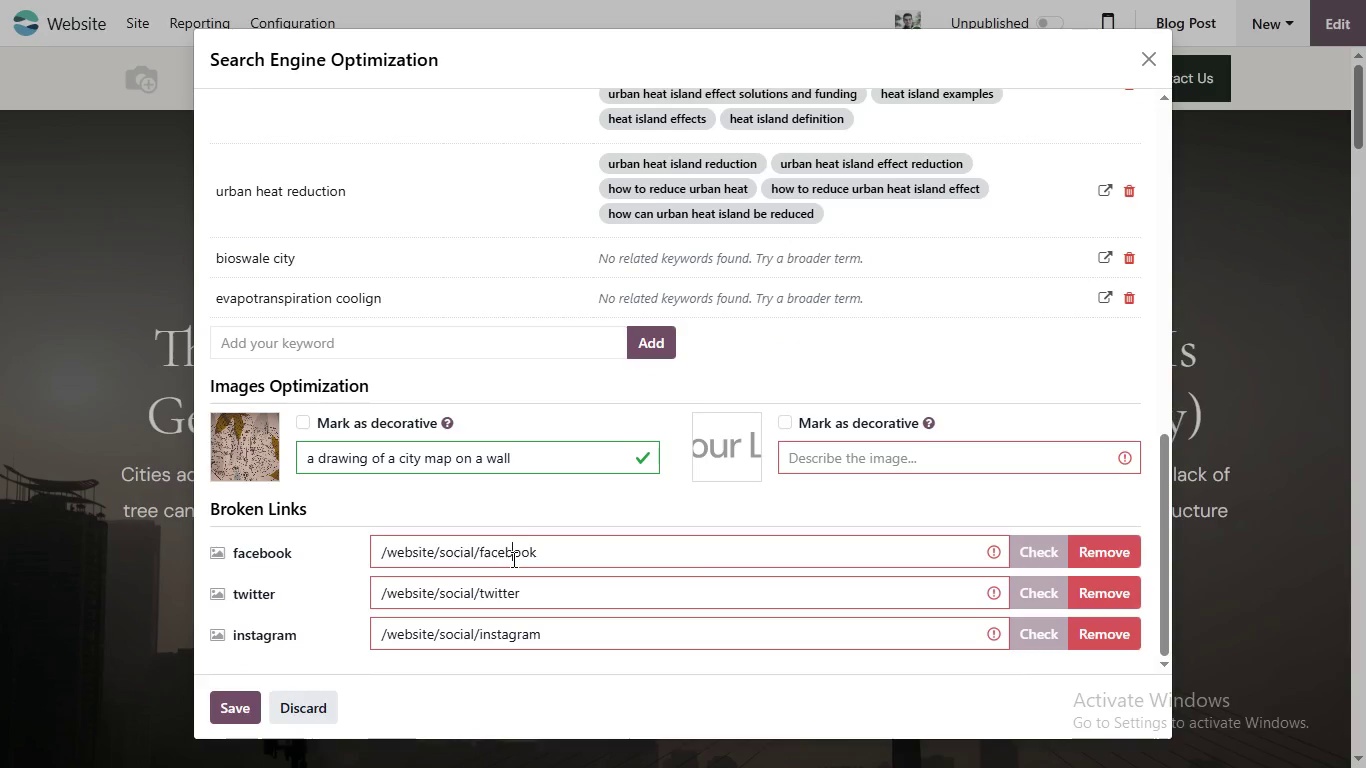 
key(Control+A)
 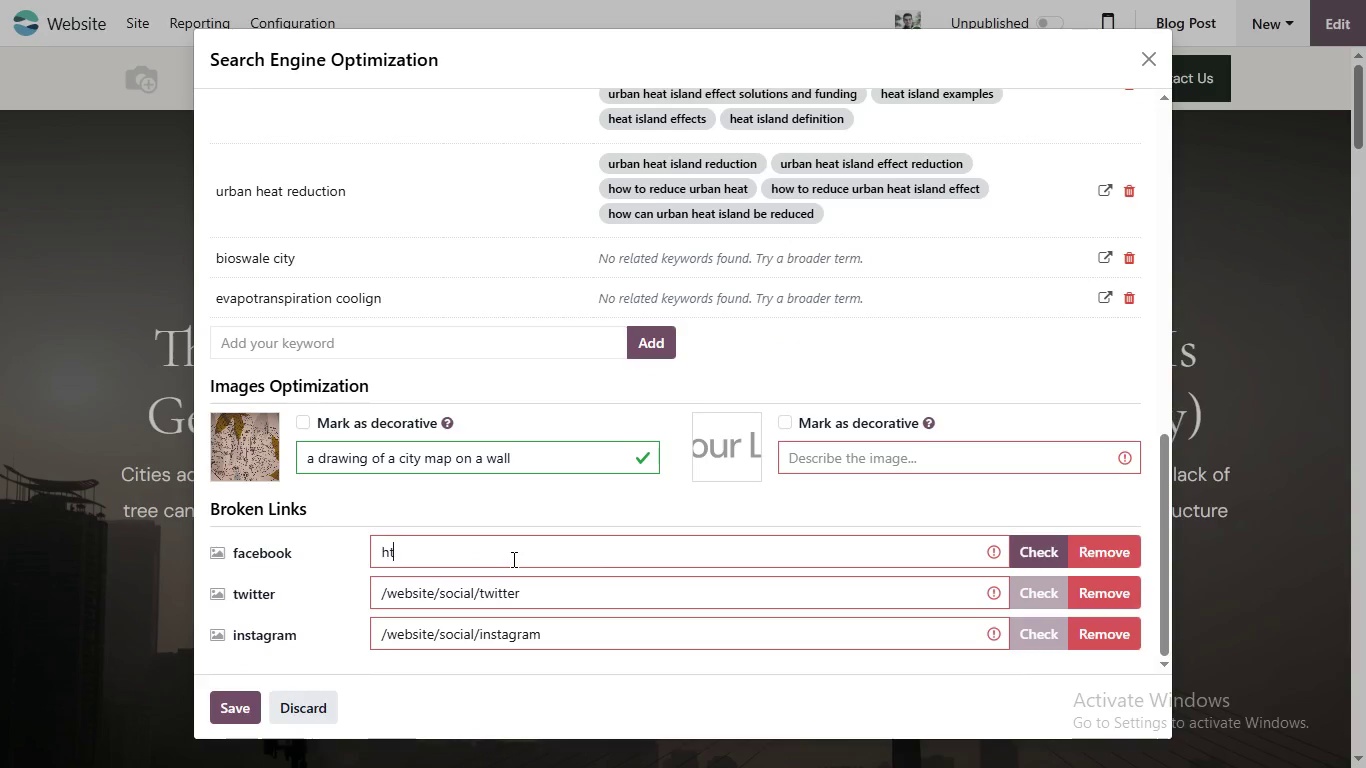 
type(https://facebook.)
 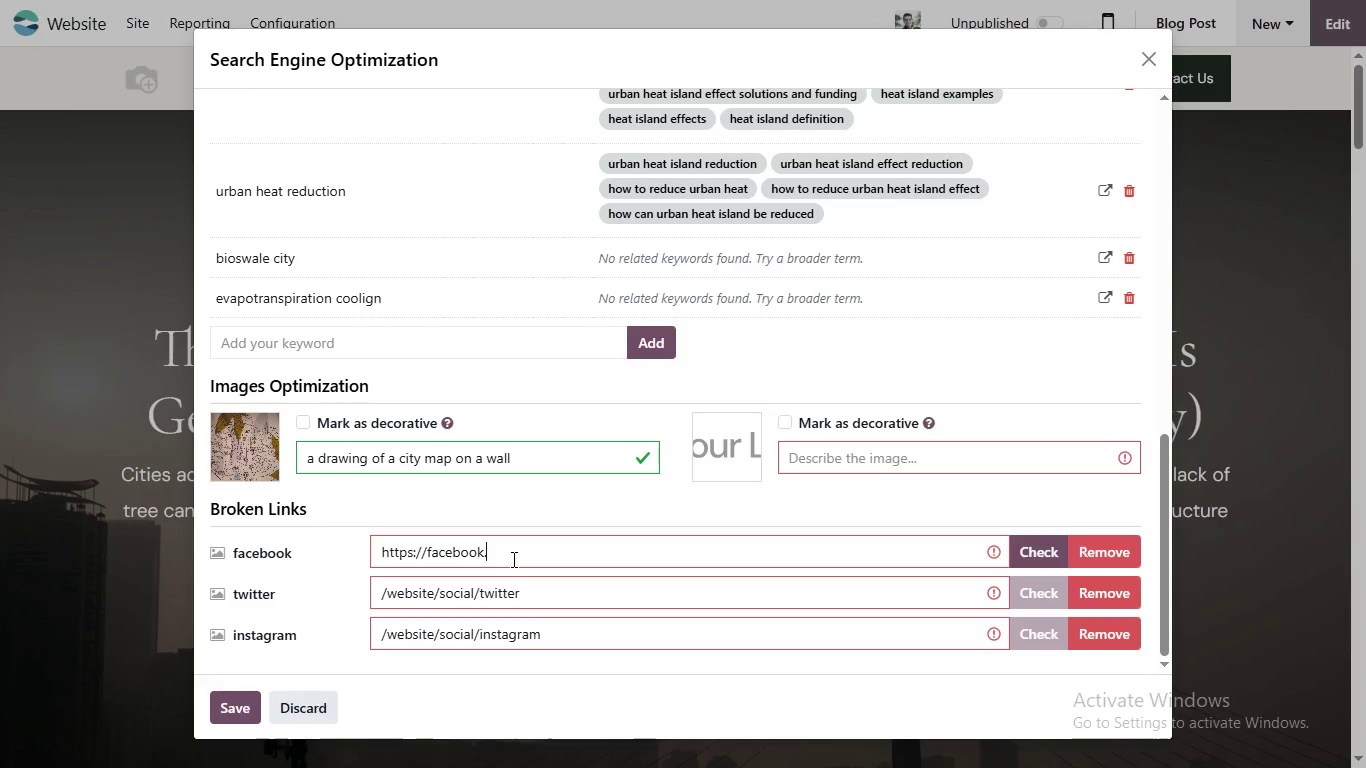 
wait(36.0)
 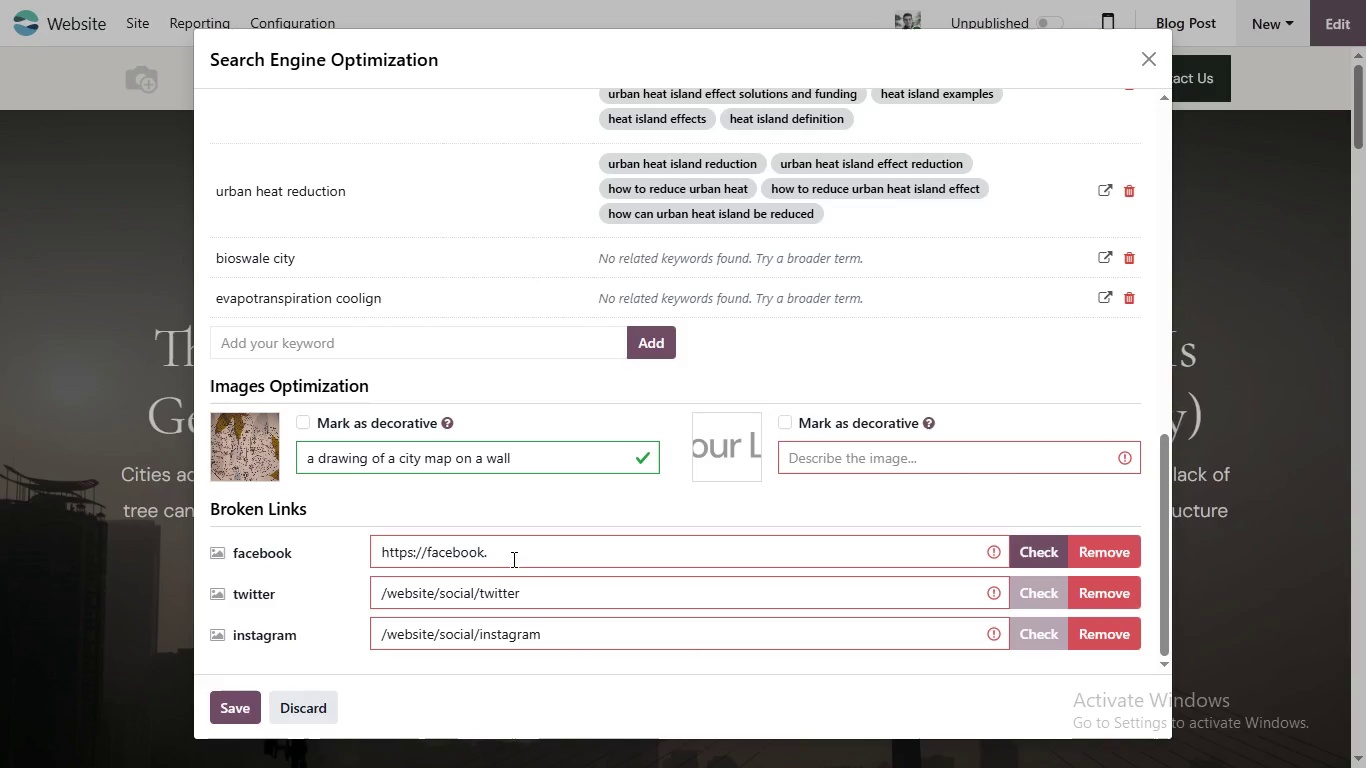 
type(ur)
key(Backspace)
key(Backspace)
type(co/urban)
 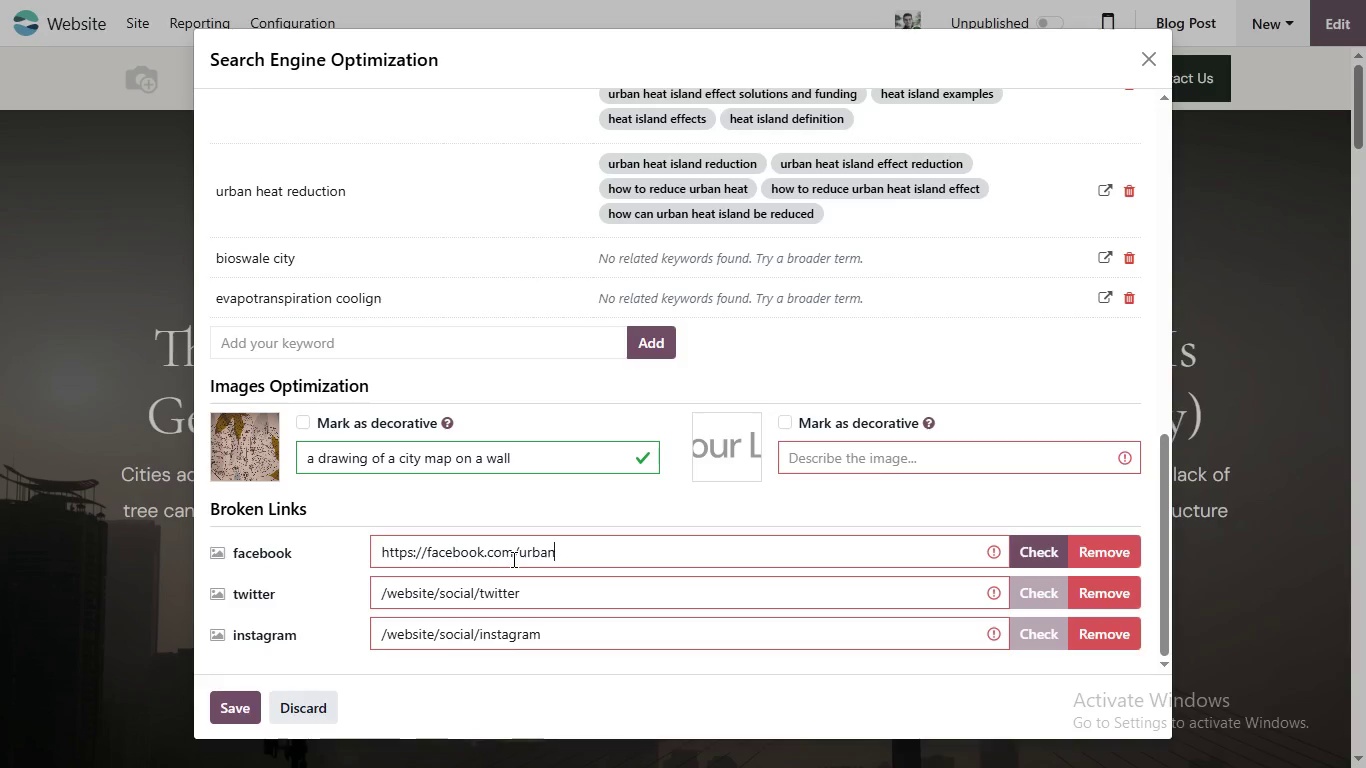 
hold_key(key=M, duration=0.31)
 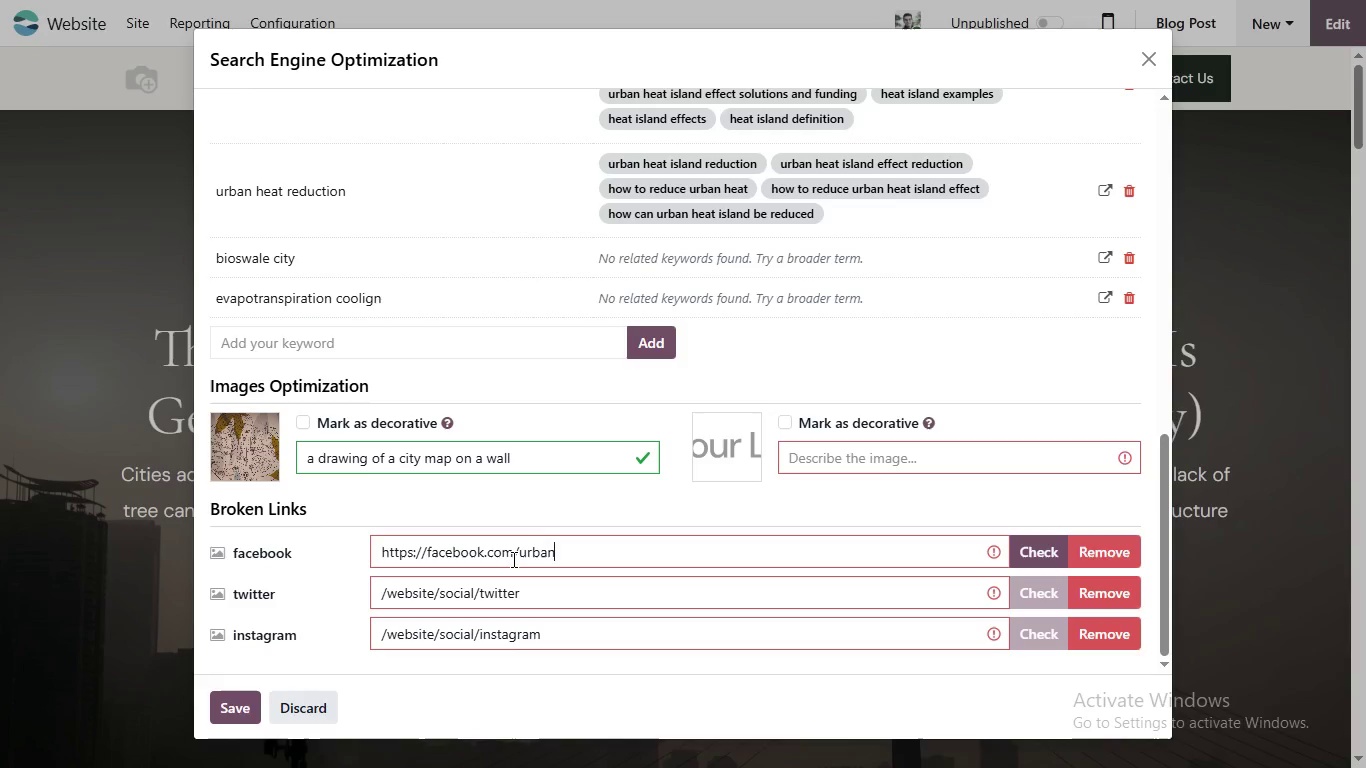 
type(_can)
 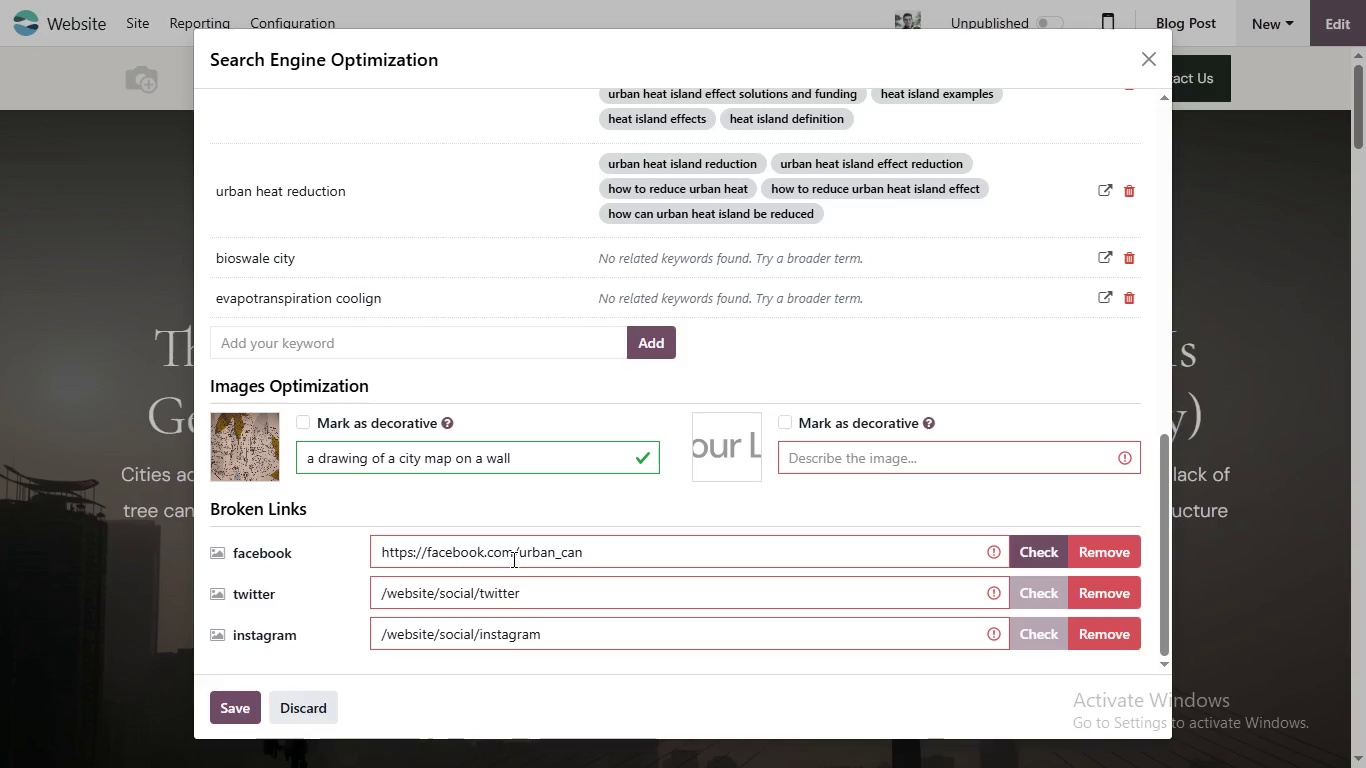 
type(opy)
 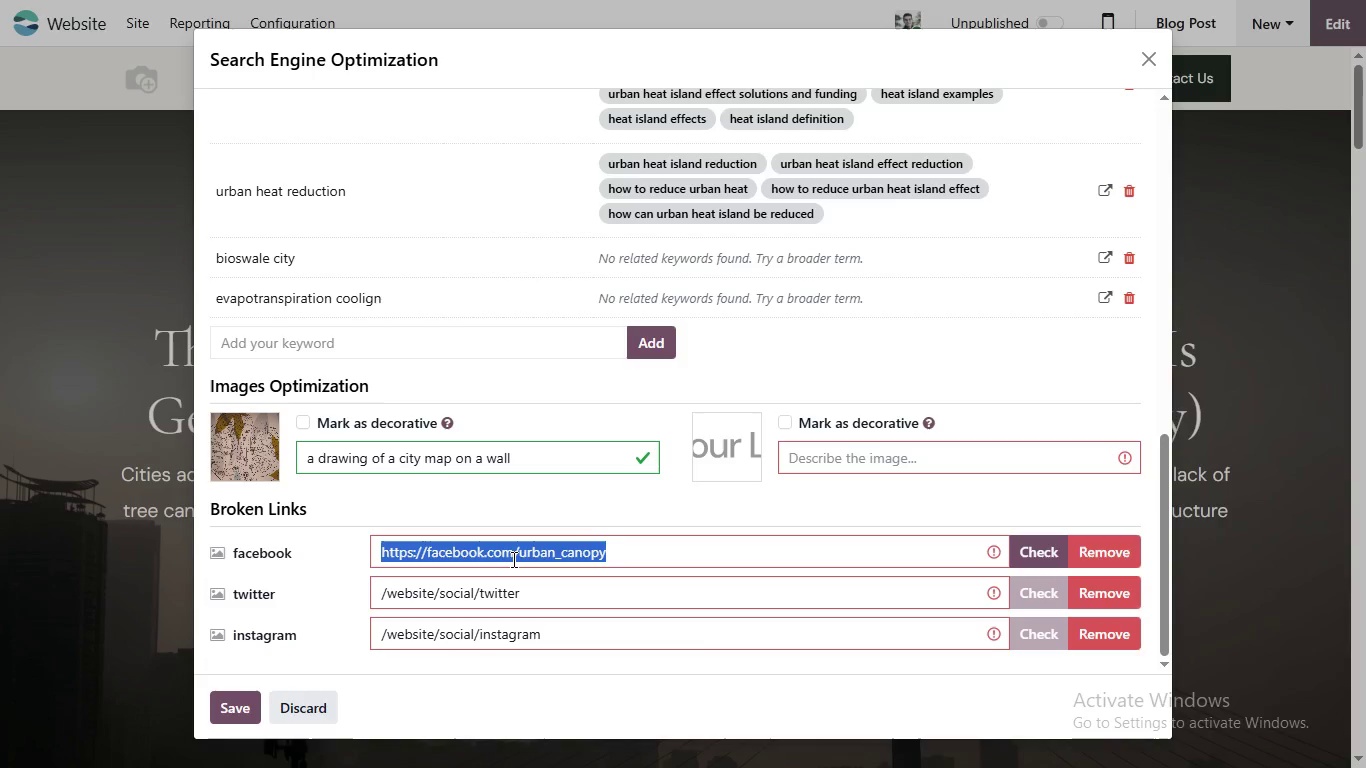 
key(Control+A)
 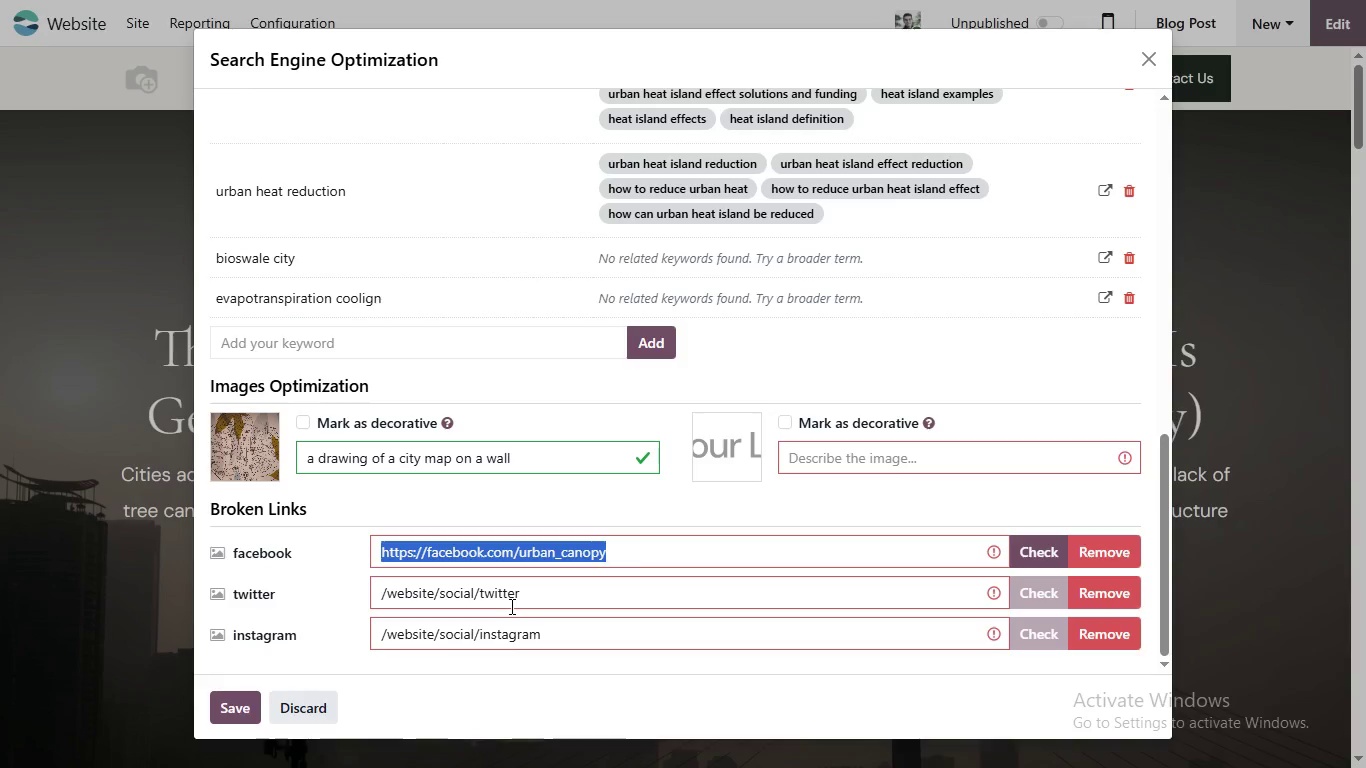 
key(Control+C)
 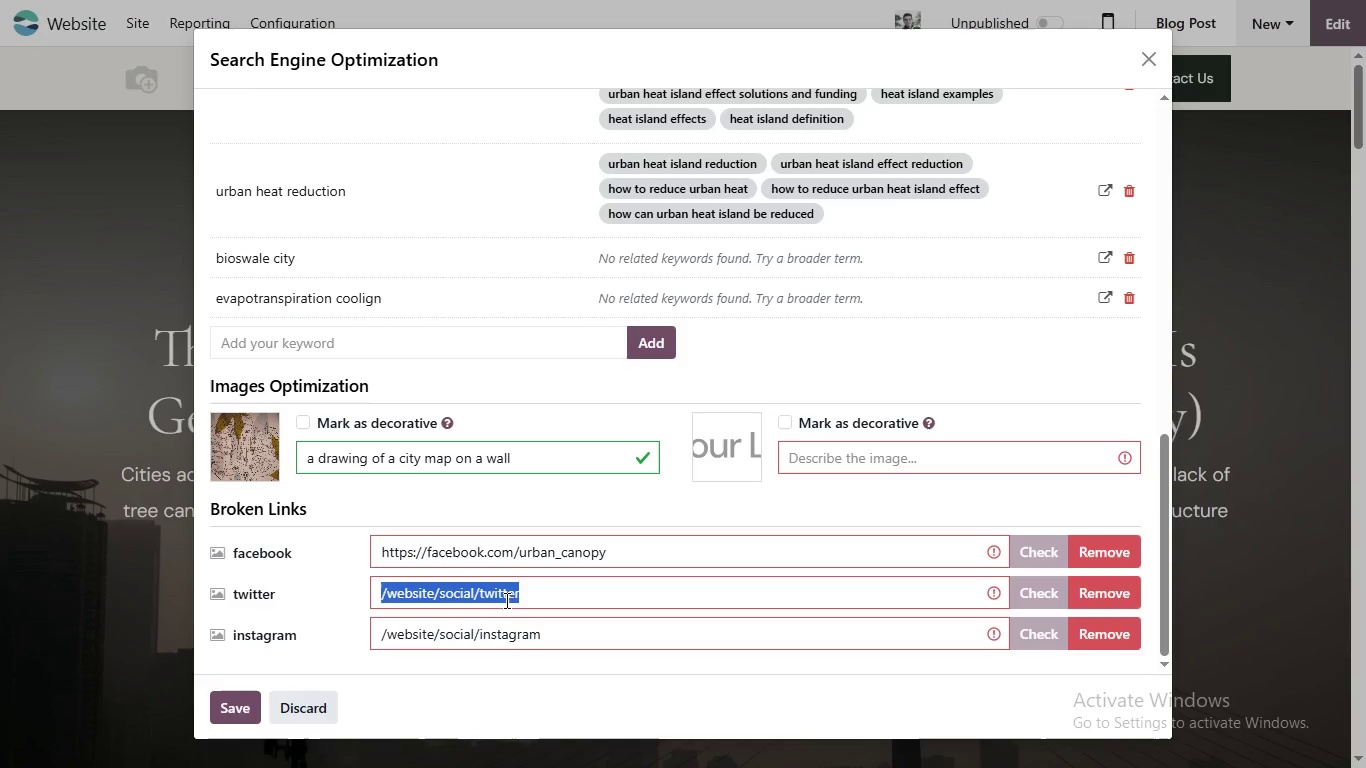 
double_click([505, 600])
 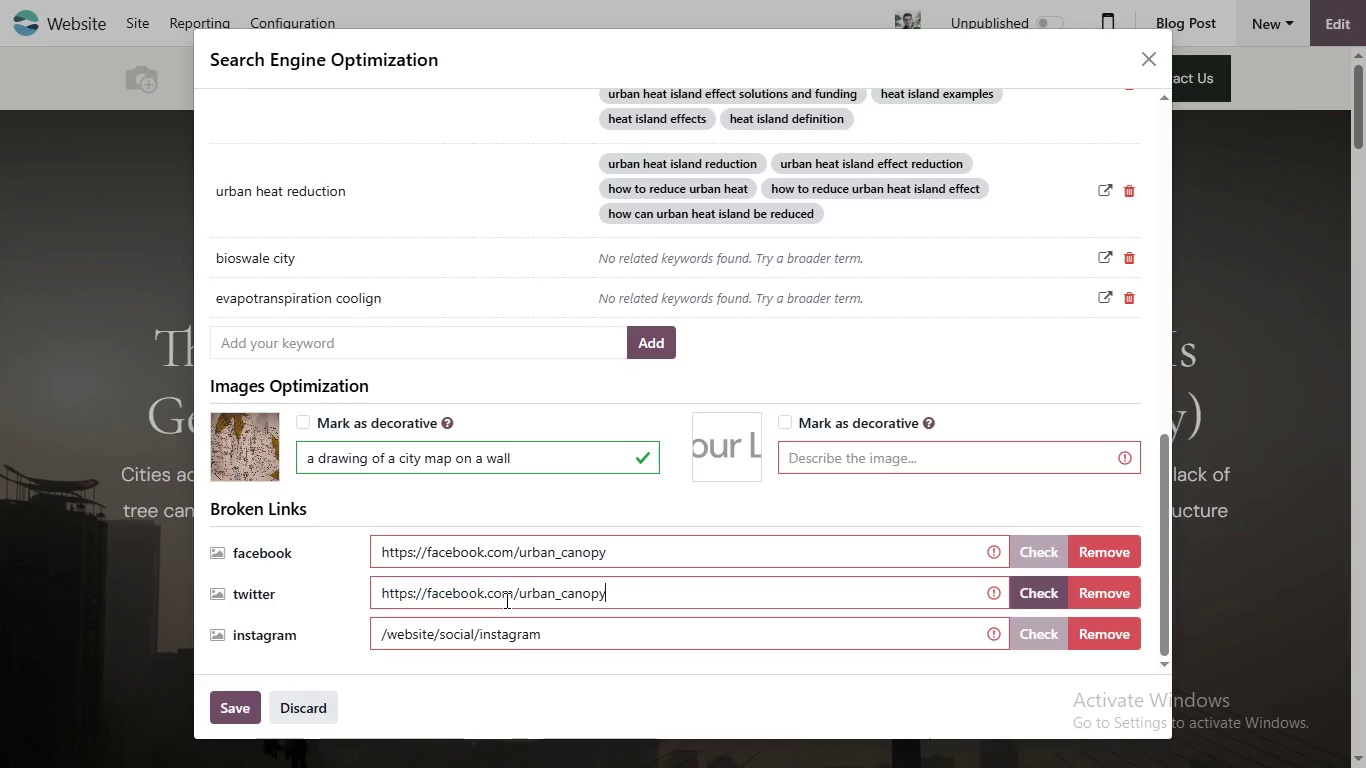 
key(Control+V)
 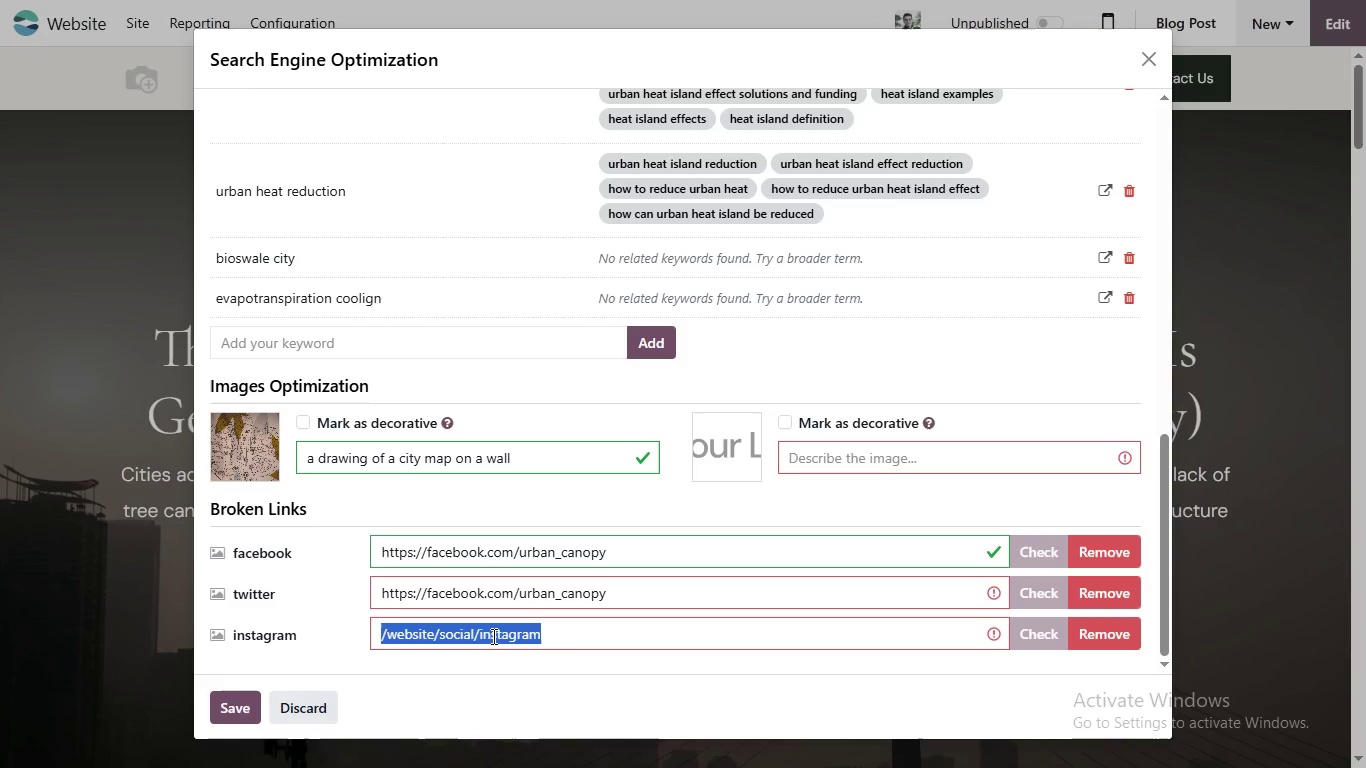 
left_click([492, 636])
 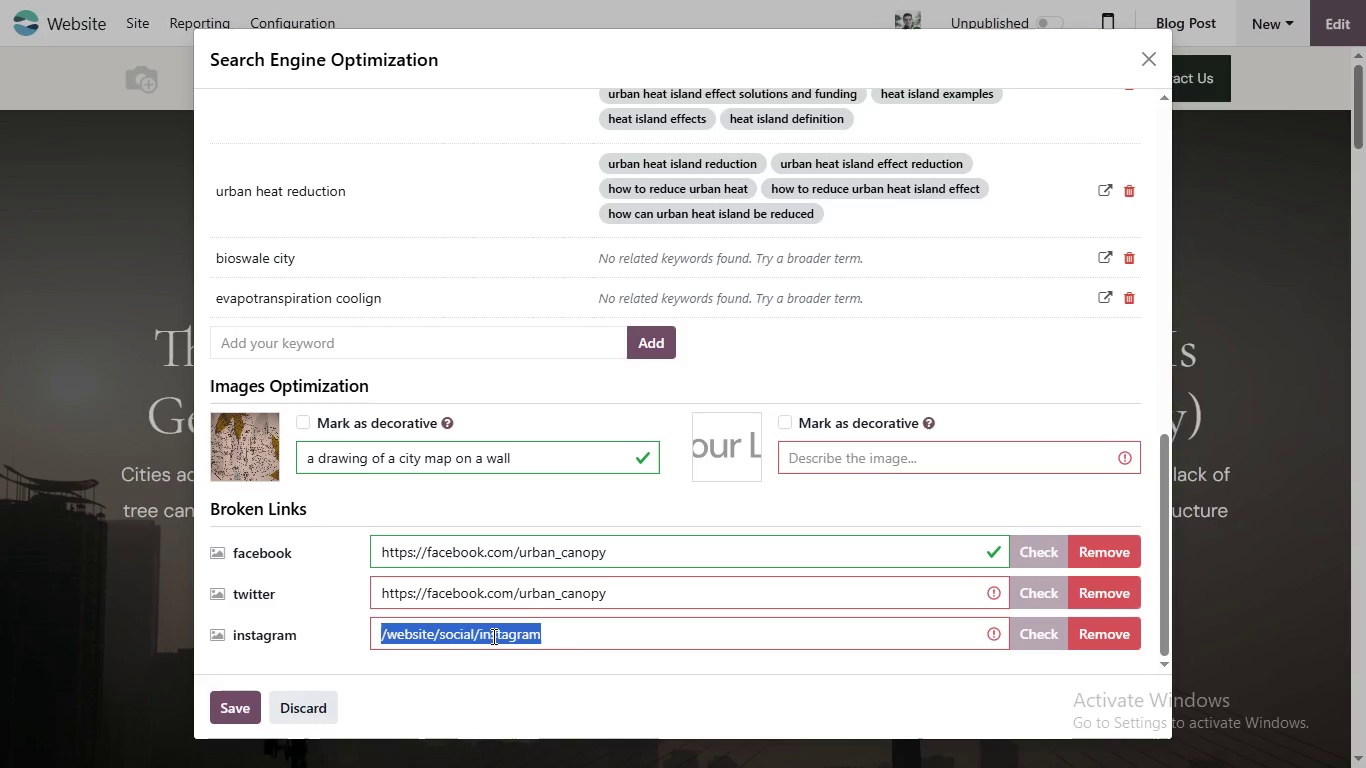 
key(Control+ControlLeft)
 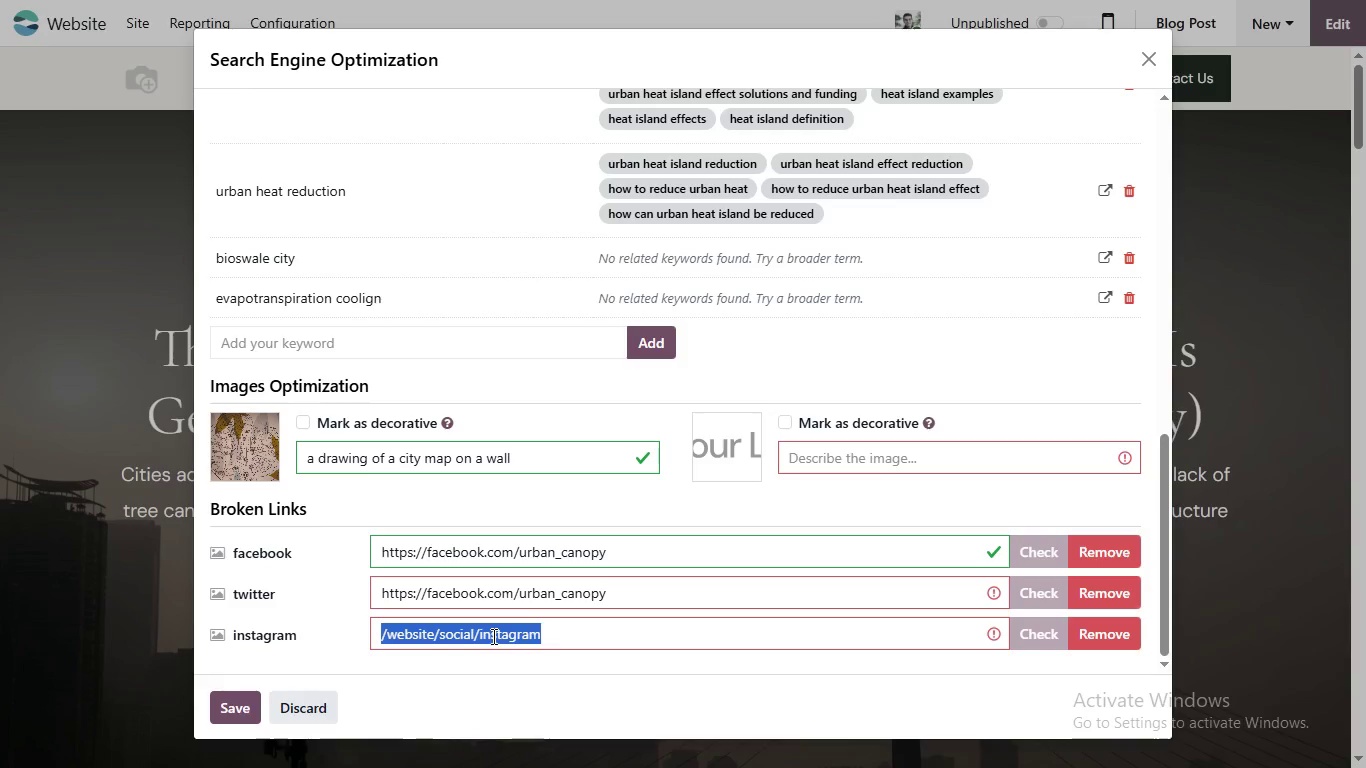 
key(Control+V)
 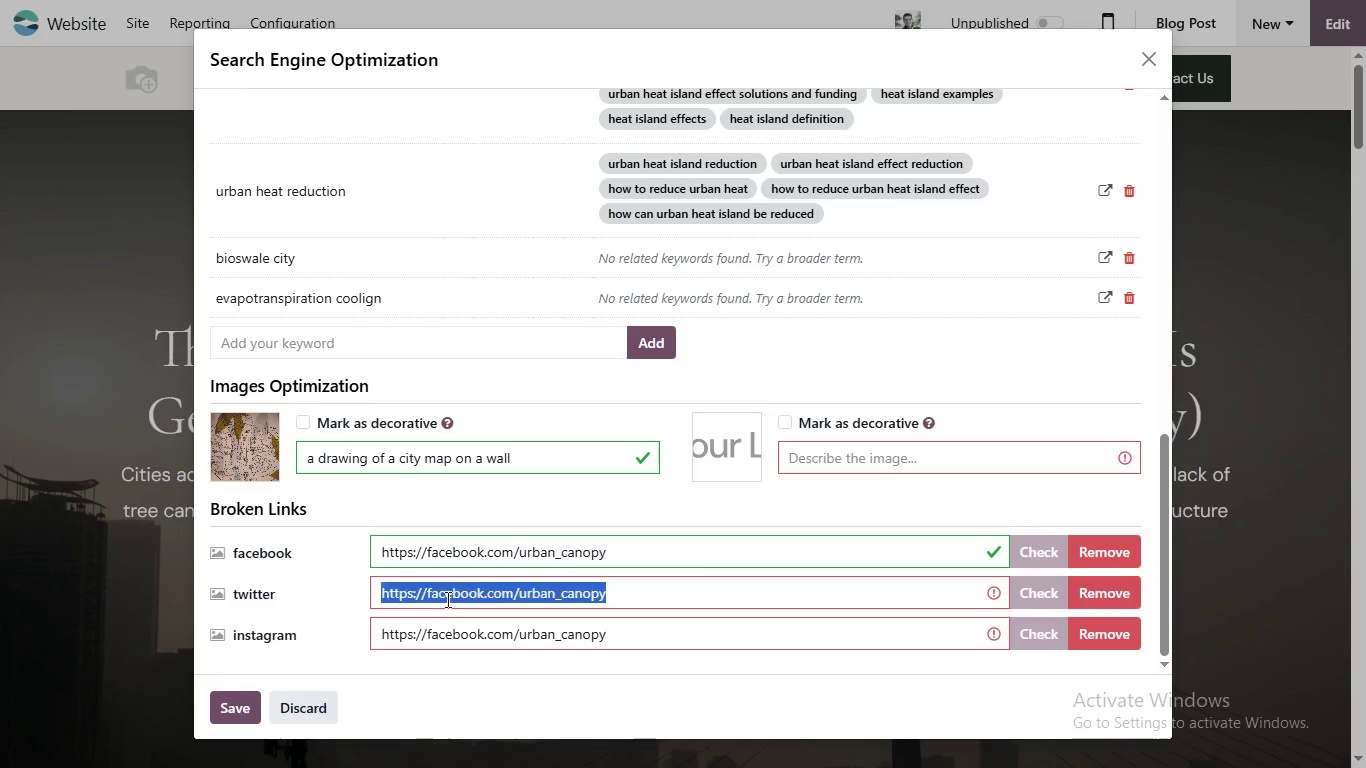 
double_click([446, 599])
 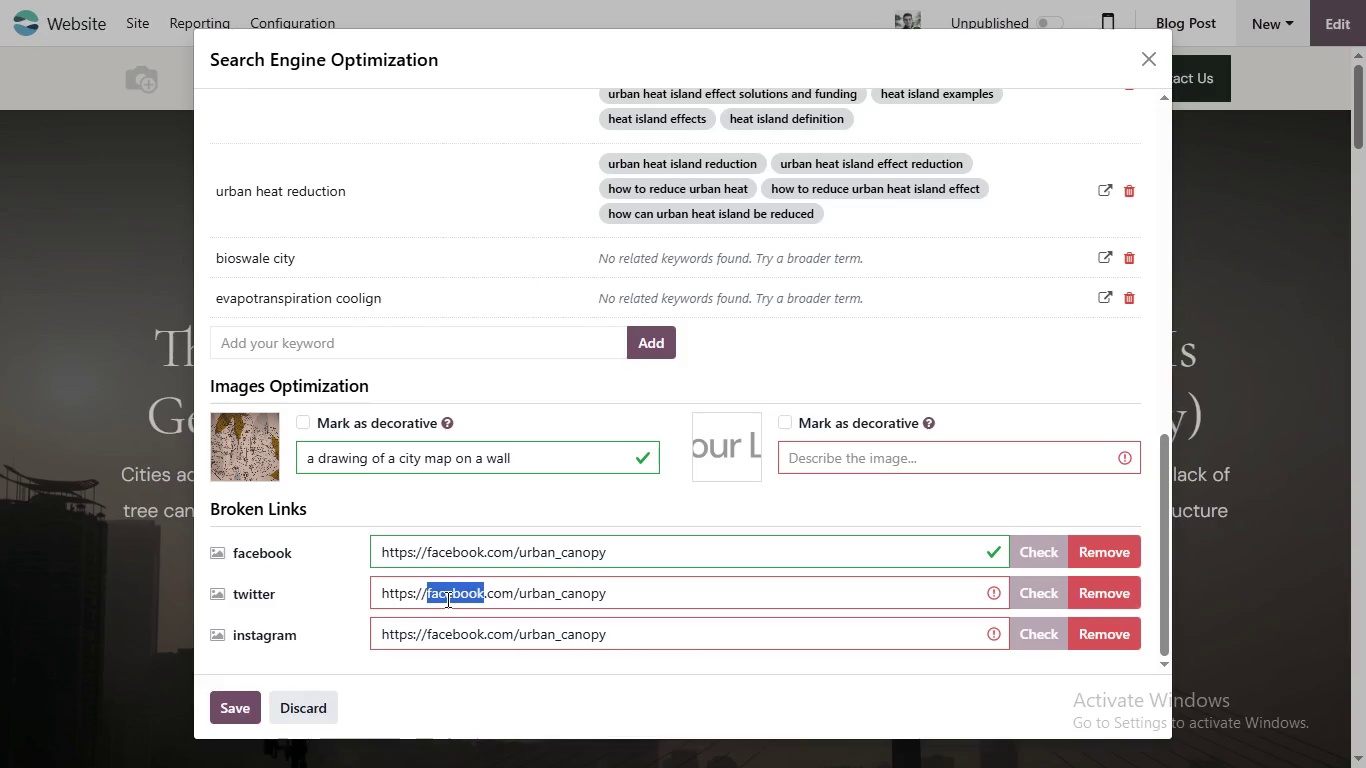 
double_click([446, 599])
 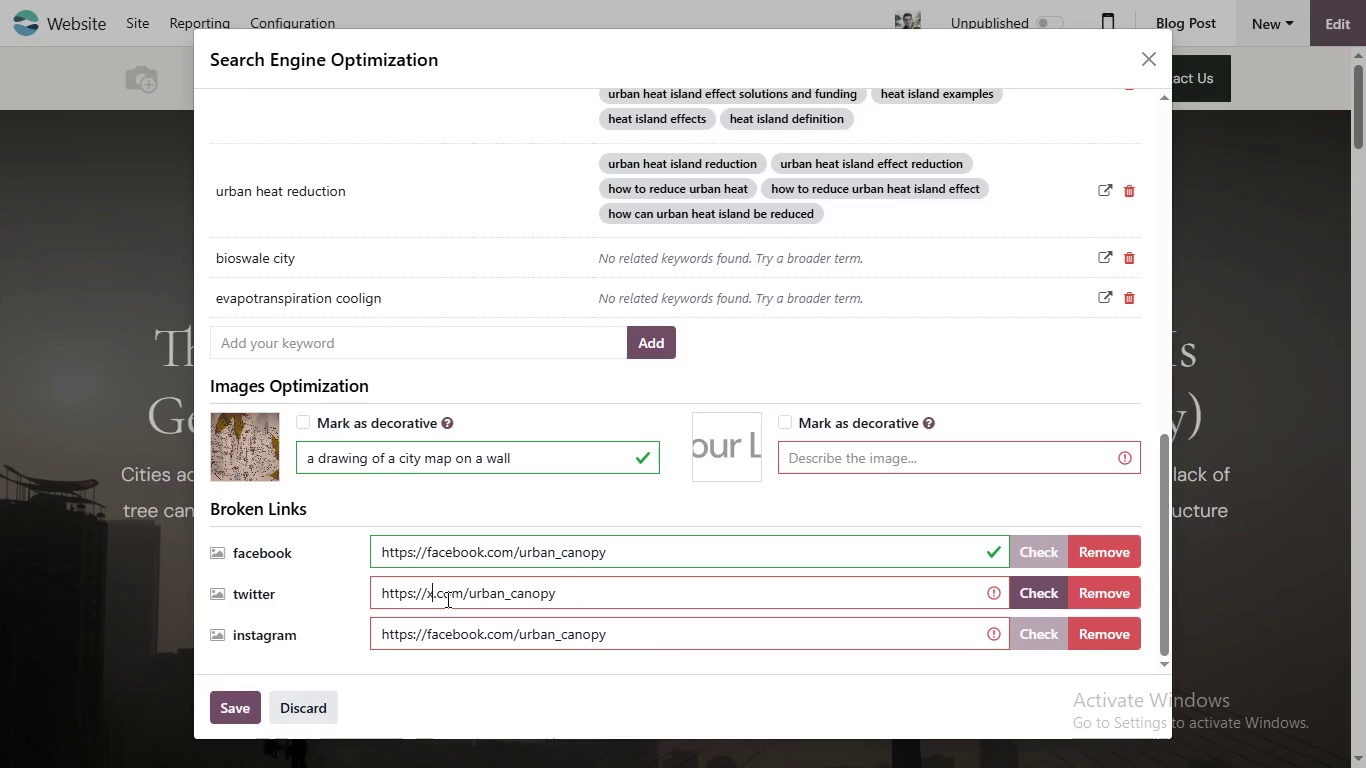 
key(X)
 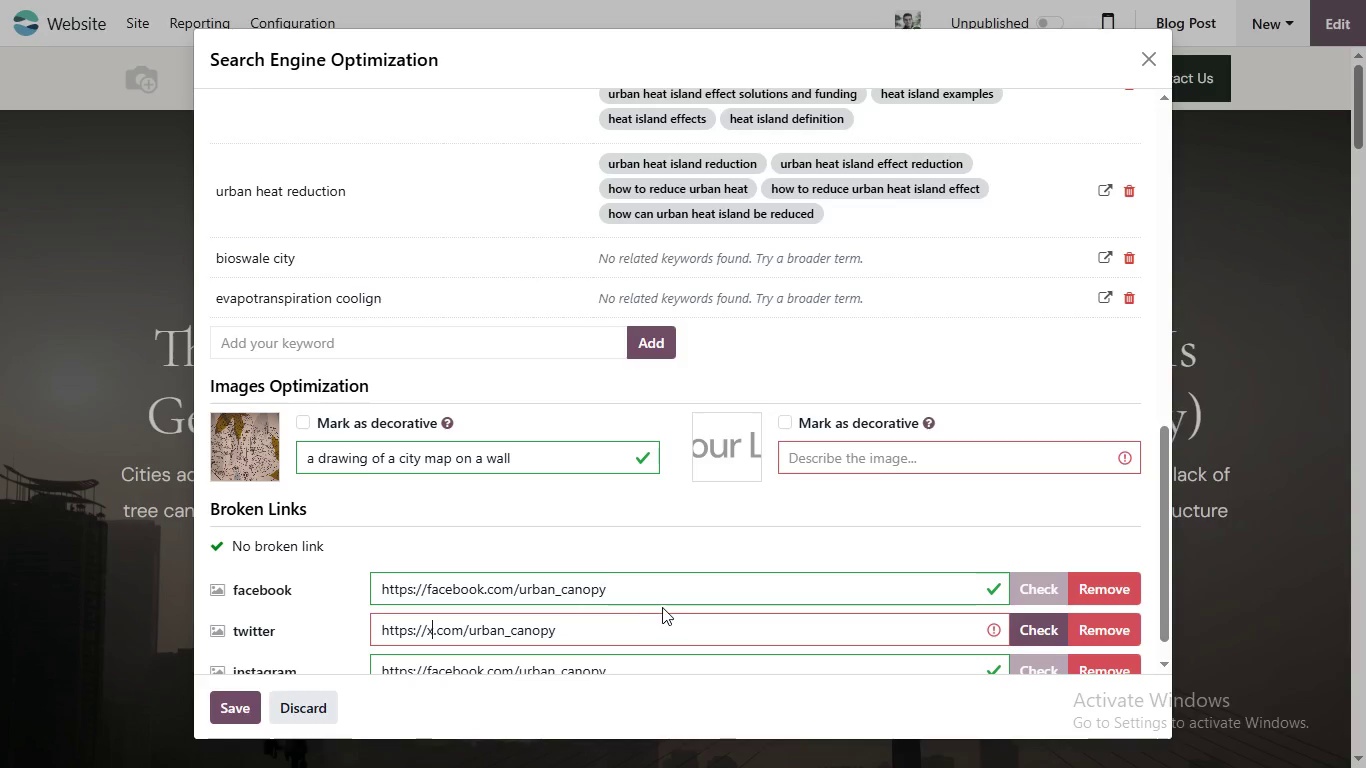 
scroll: coordinate [622, 603], scroll_direction: down, amount: 5.0
 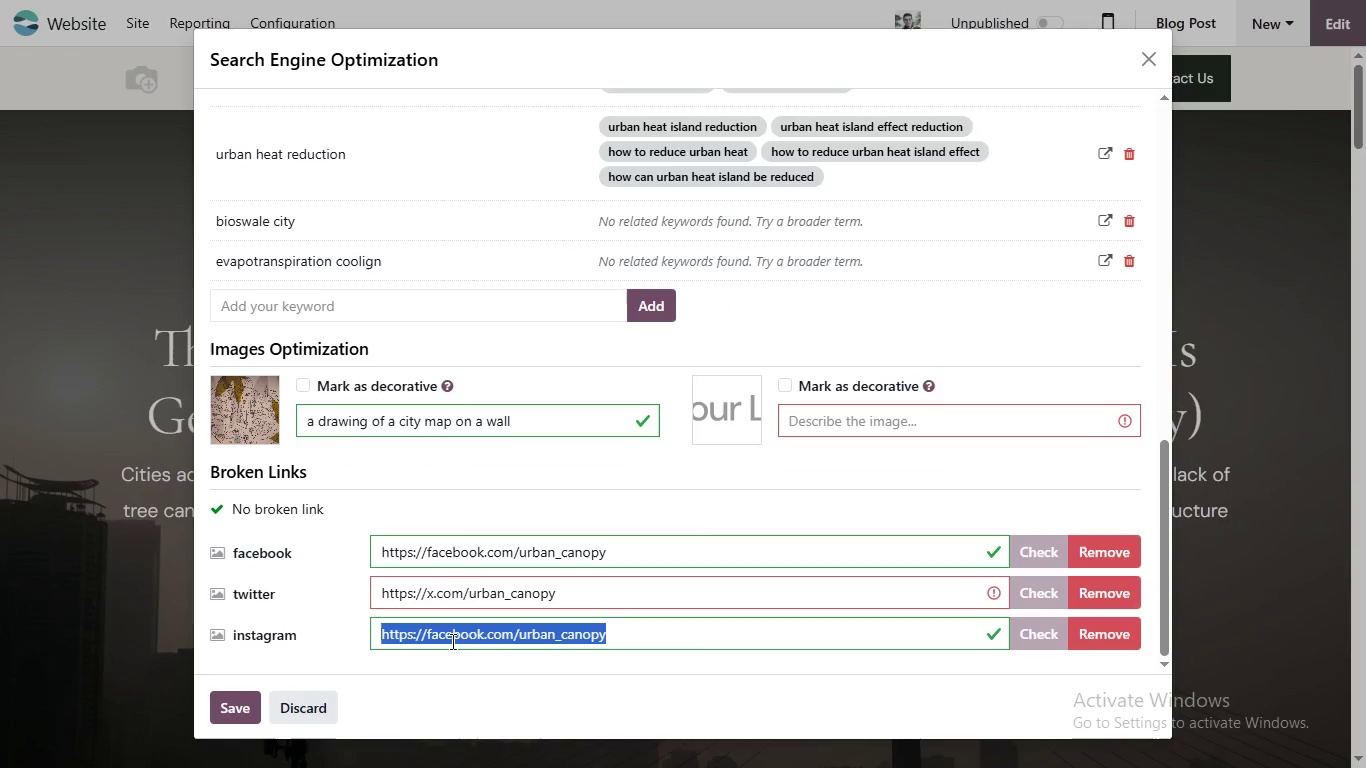 
left_click([451, 641])
 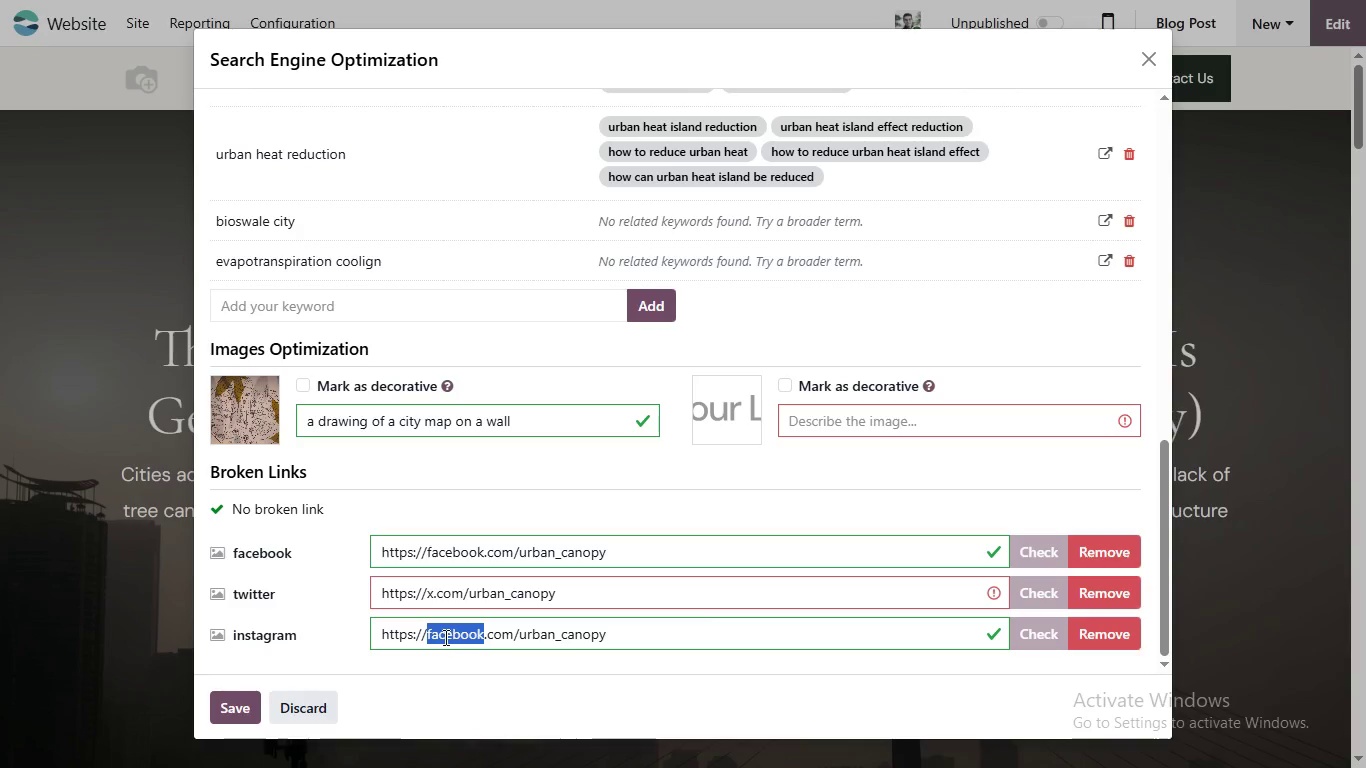 
double_click([450, 636])
 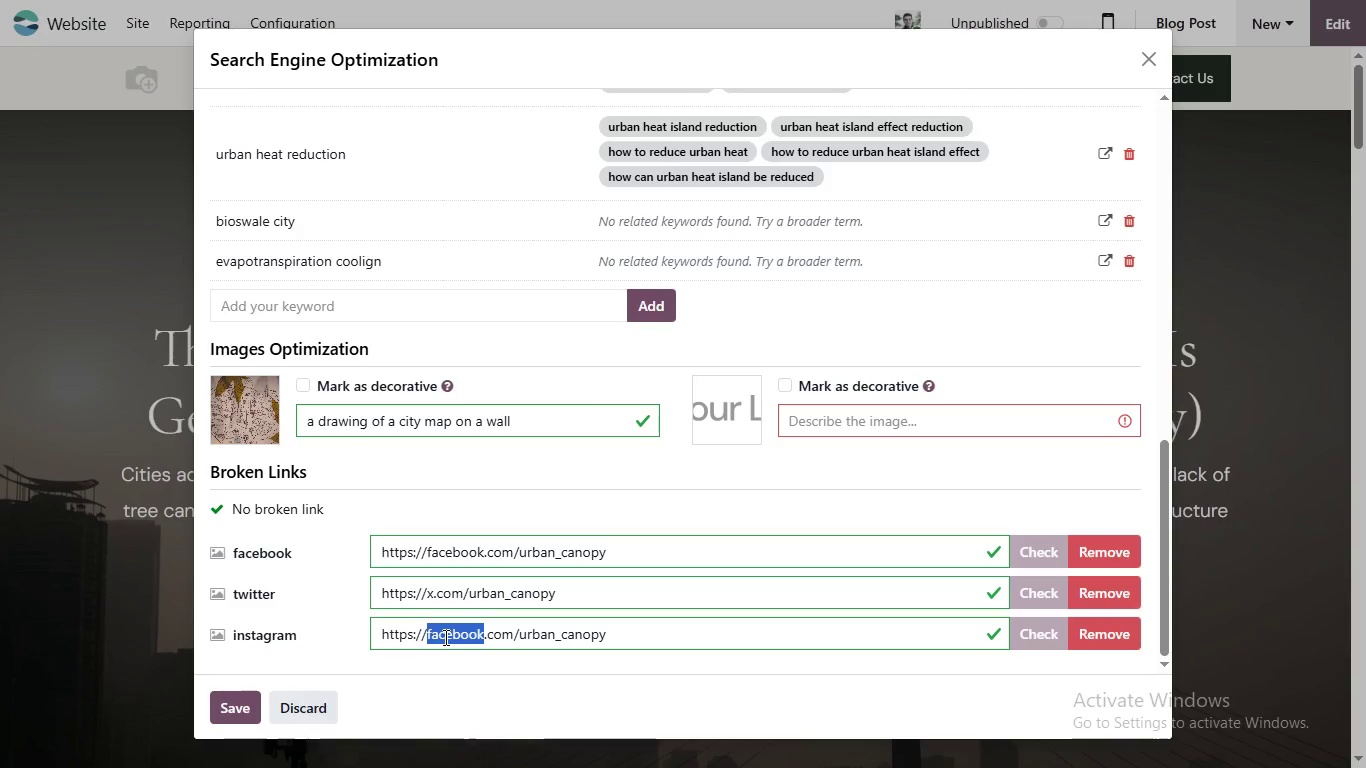 
type(instagram)
 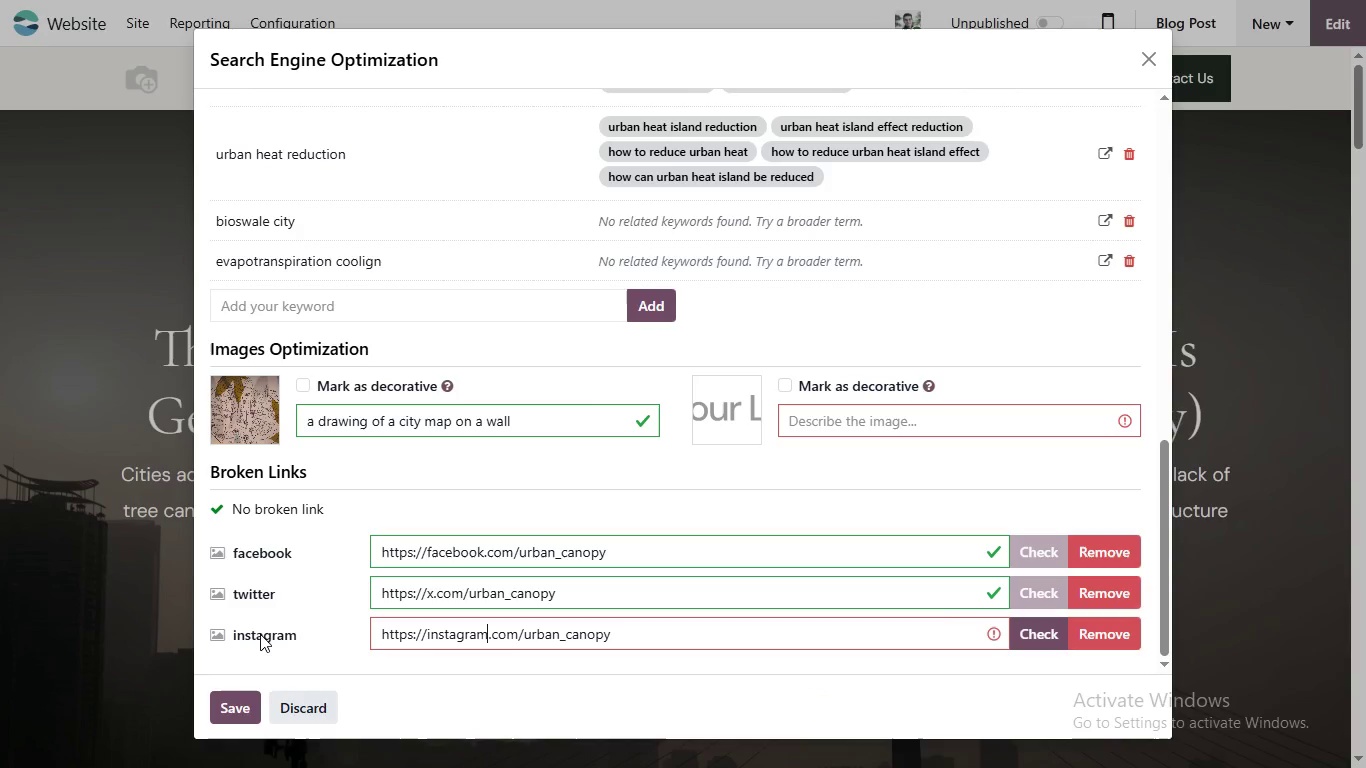 
left_click([776, 593])
 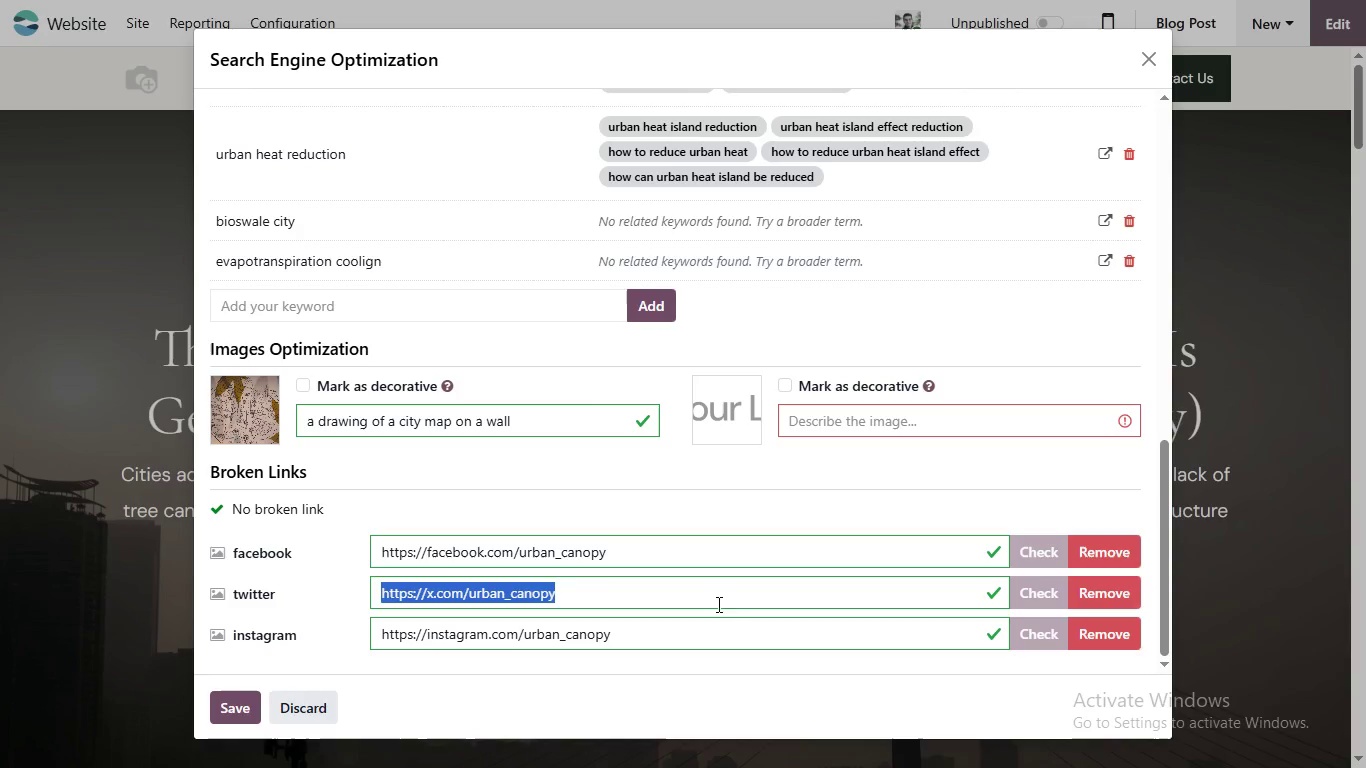 
scroll: coordinate [460, 586], scroll_direction: up, amount: 4.0
 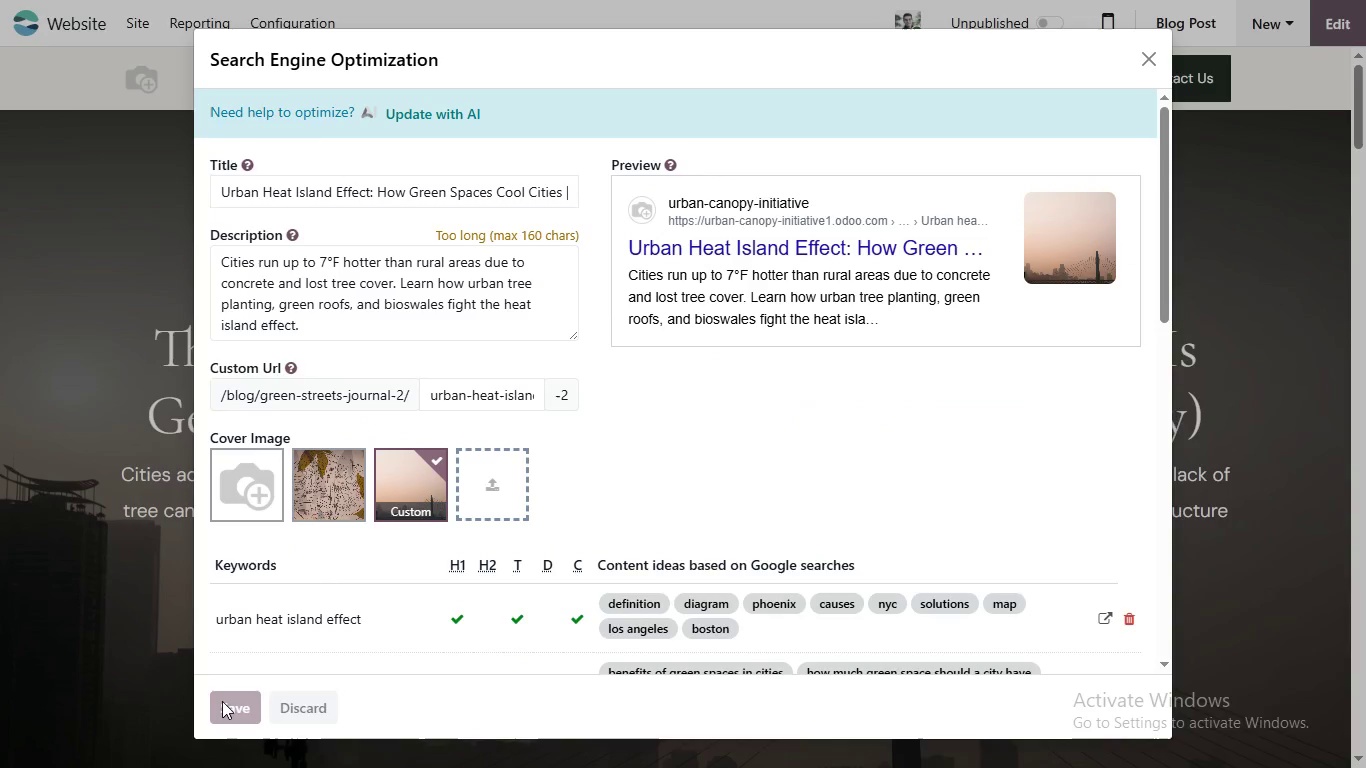 
left_click([222, 701])
 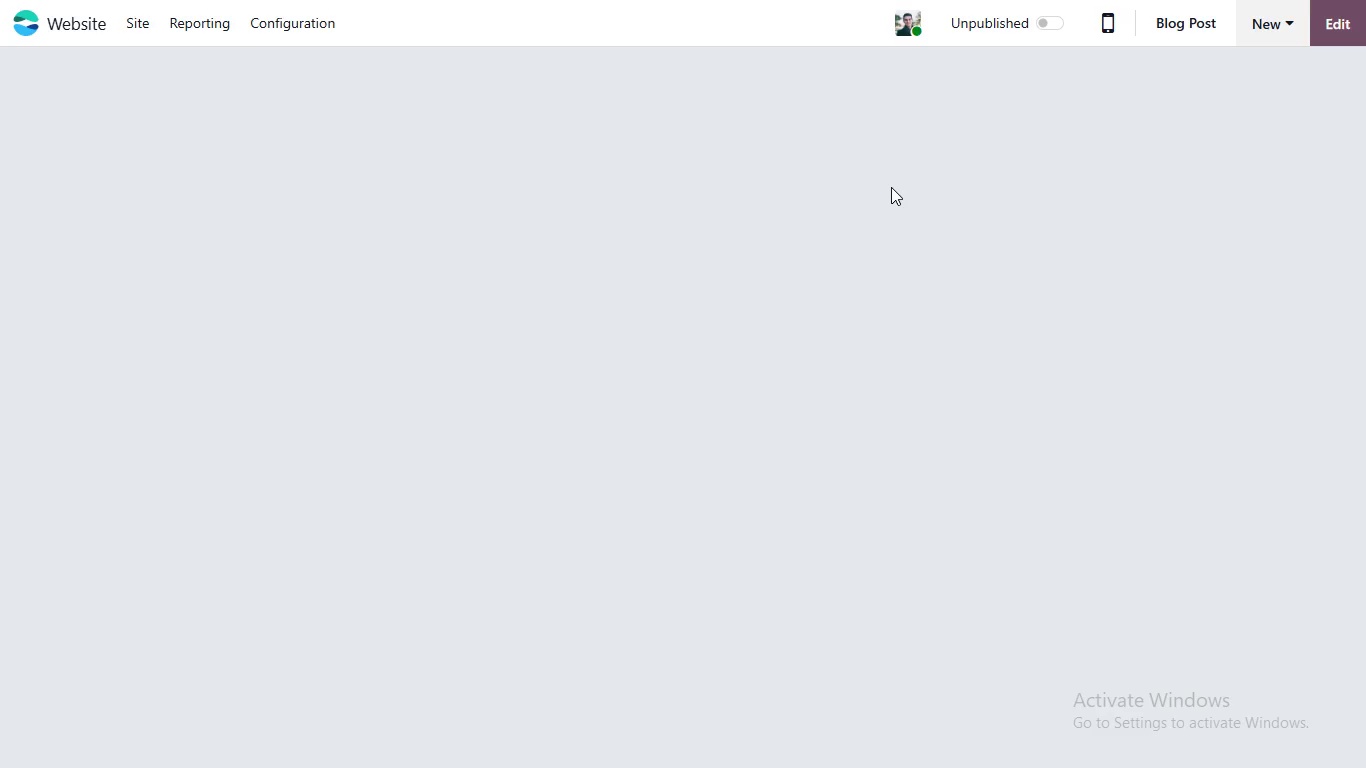 
wait(12.52)
 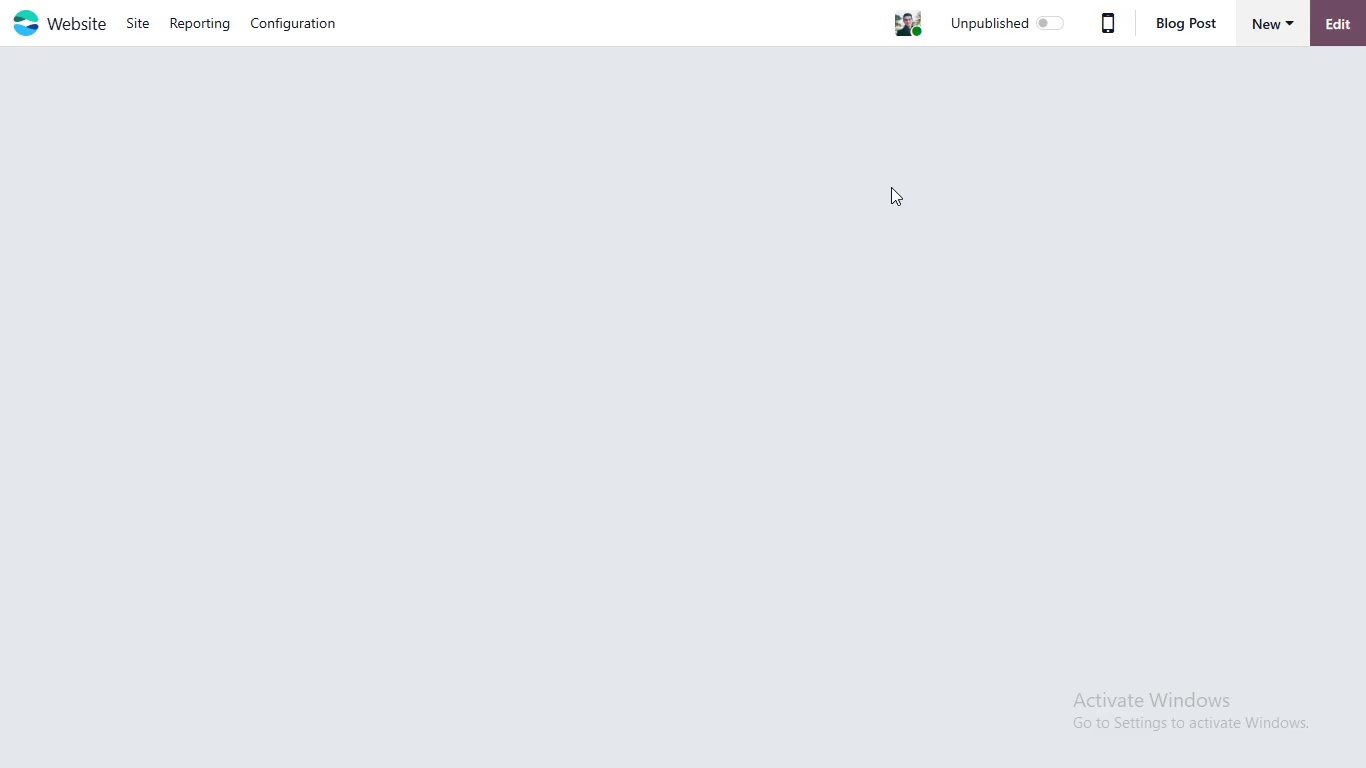 
scroll: coordinate [902, 143], scroll_direction: up, amount: 1.0
 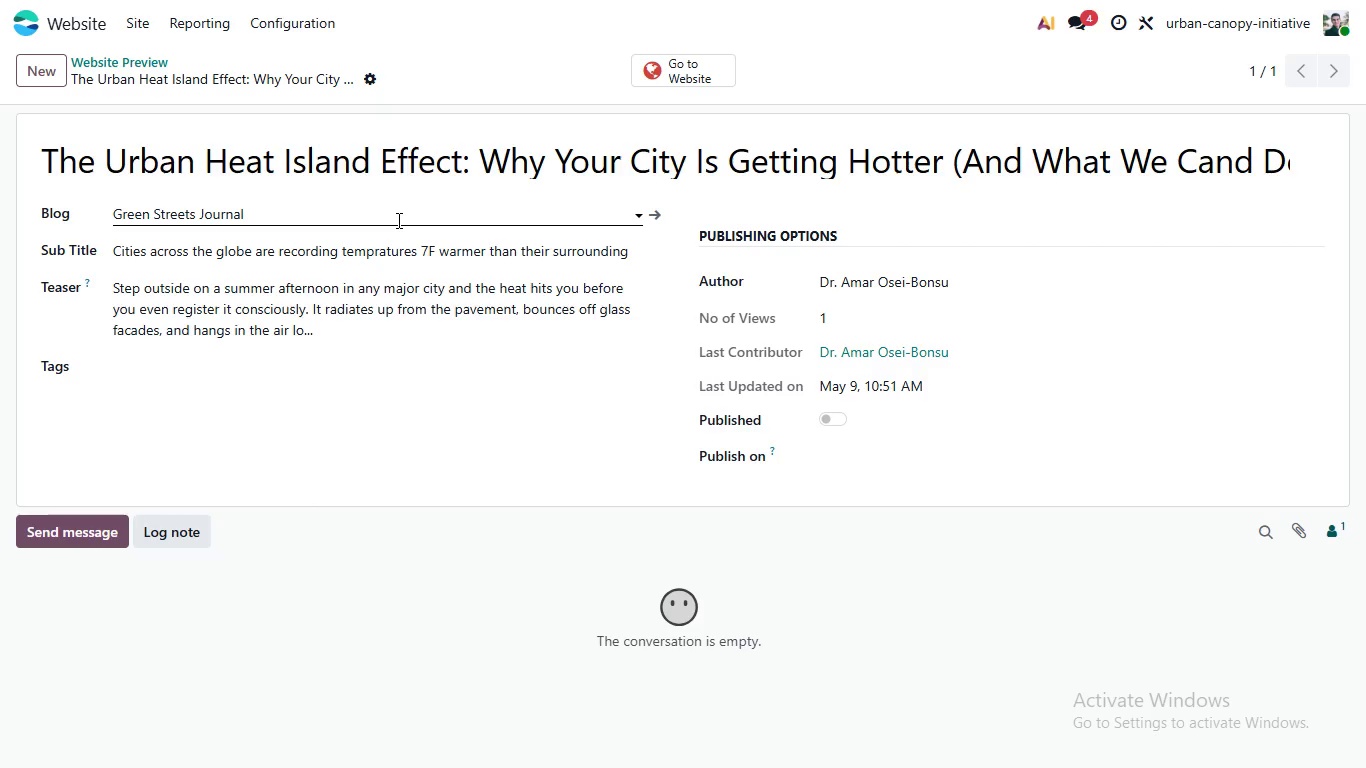 
wait(25.14)
 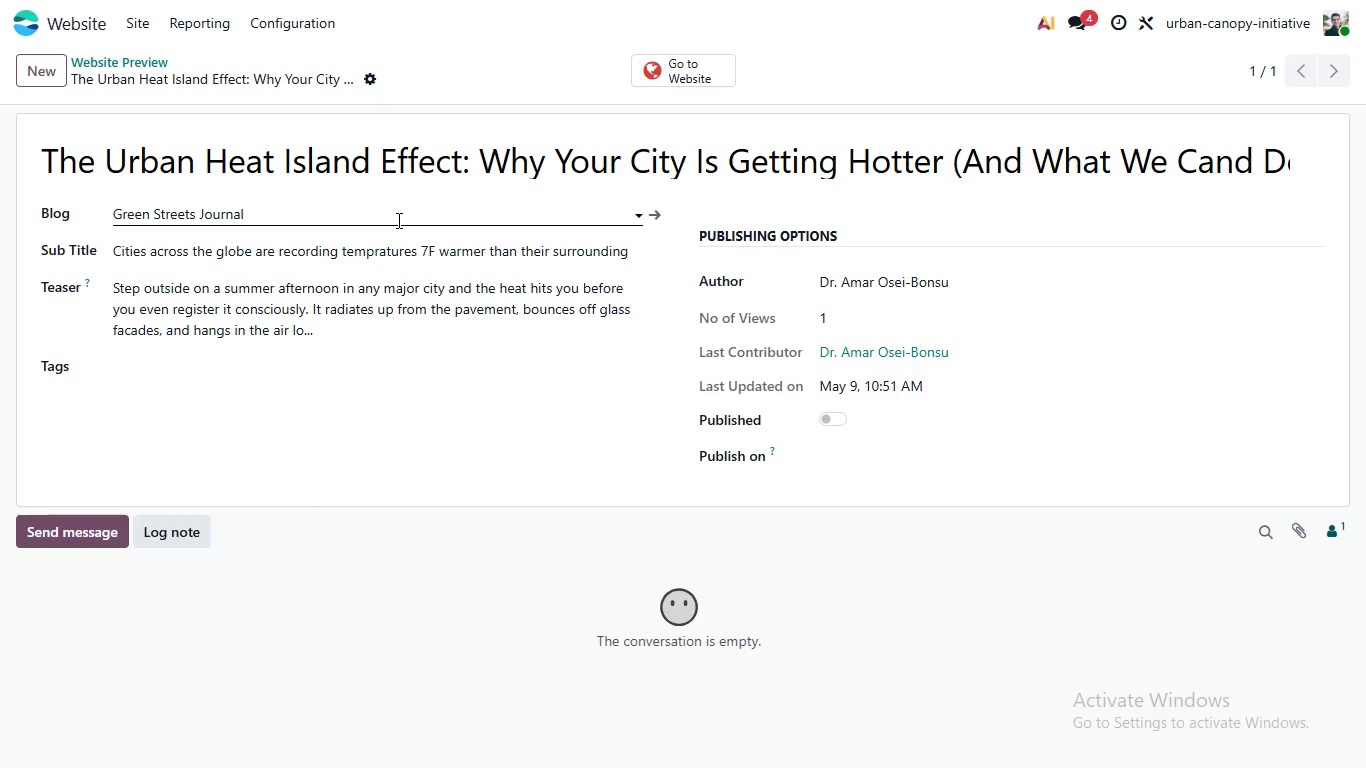 
left_click([289, 317])
 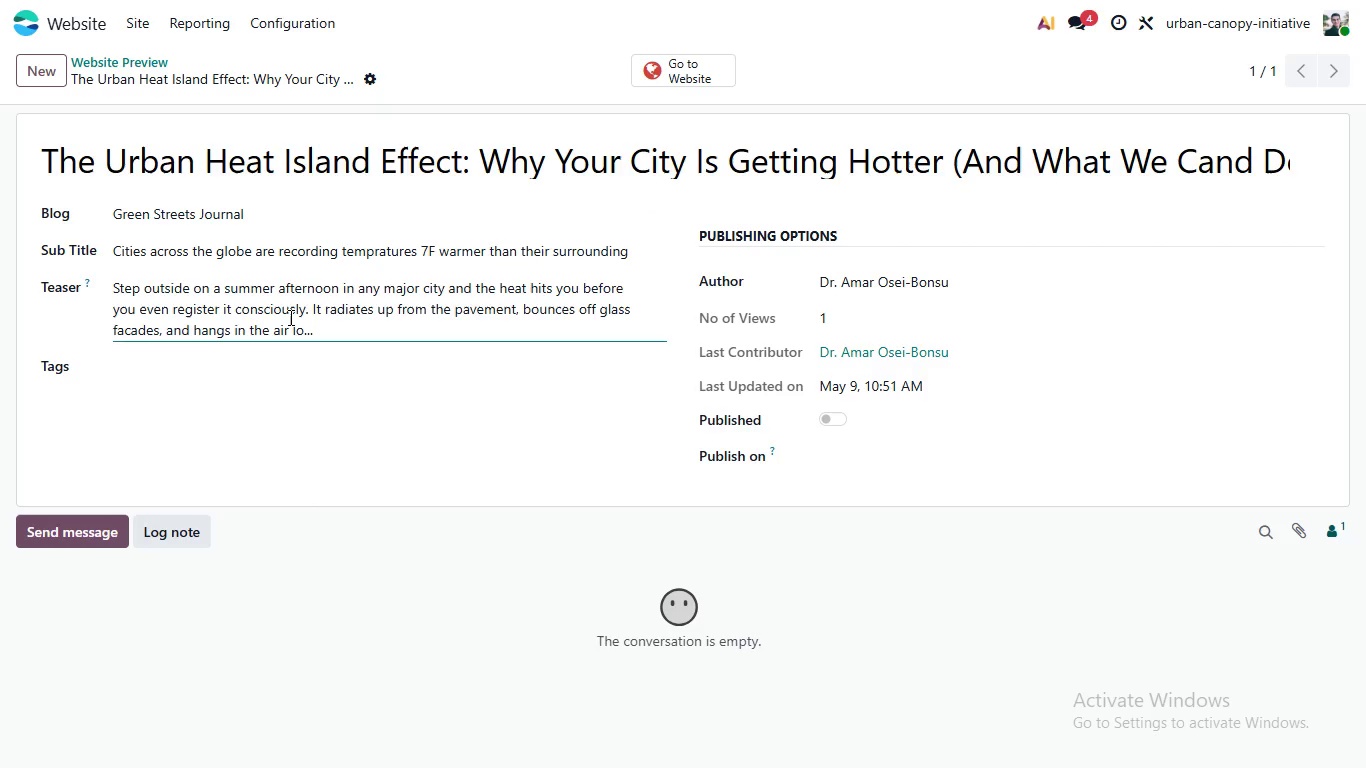 
key(Control+A)
 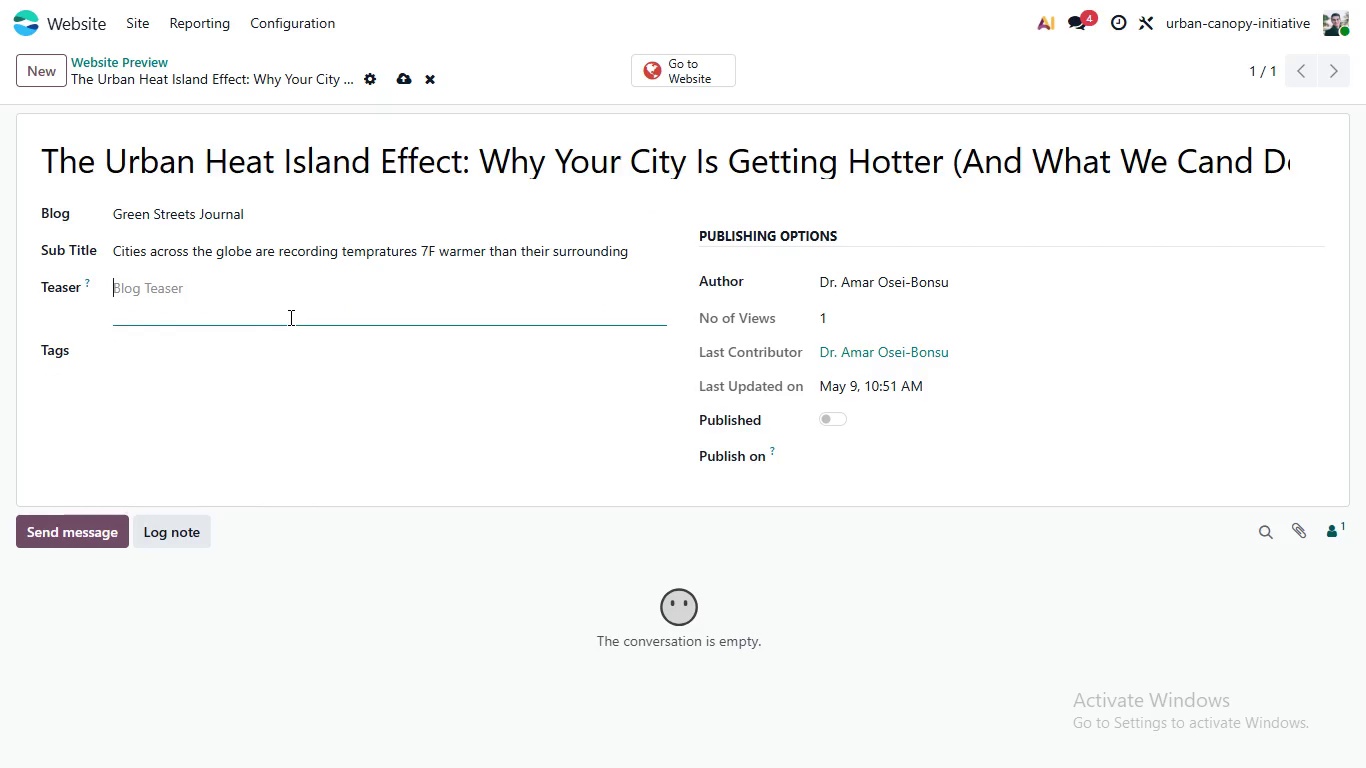 
key(Backspace)
 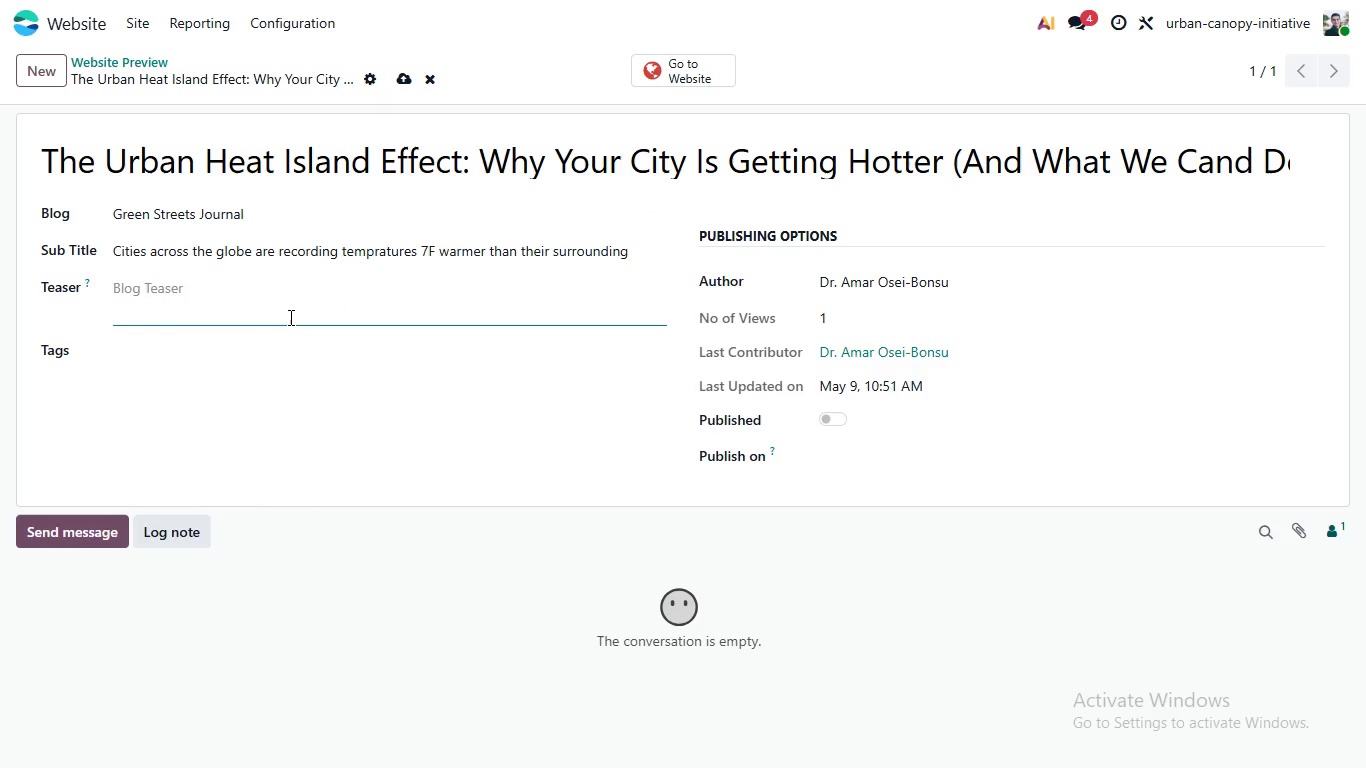 
type(Citis)
key(Backspace)
type(es)
 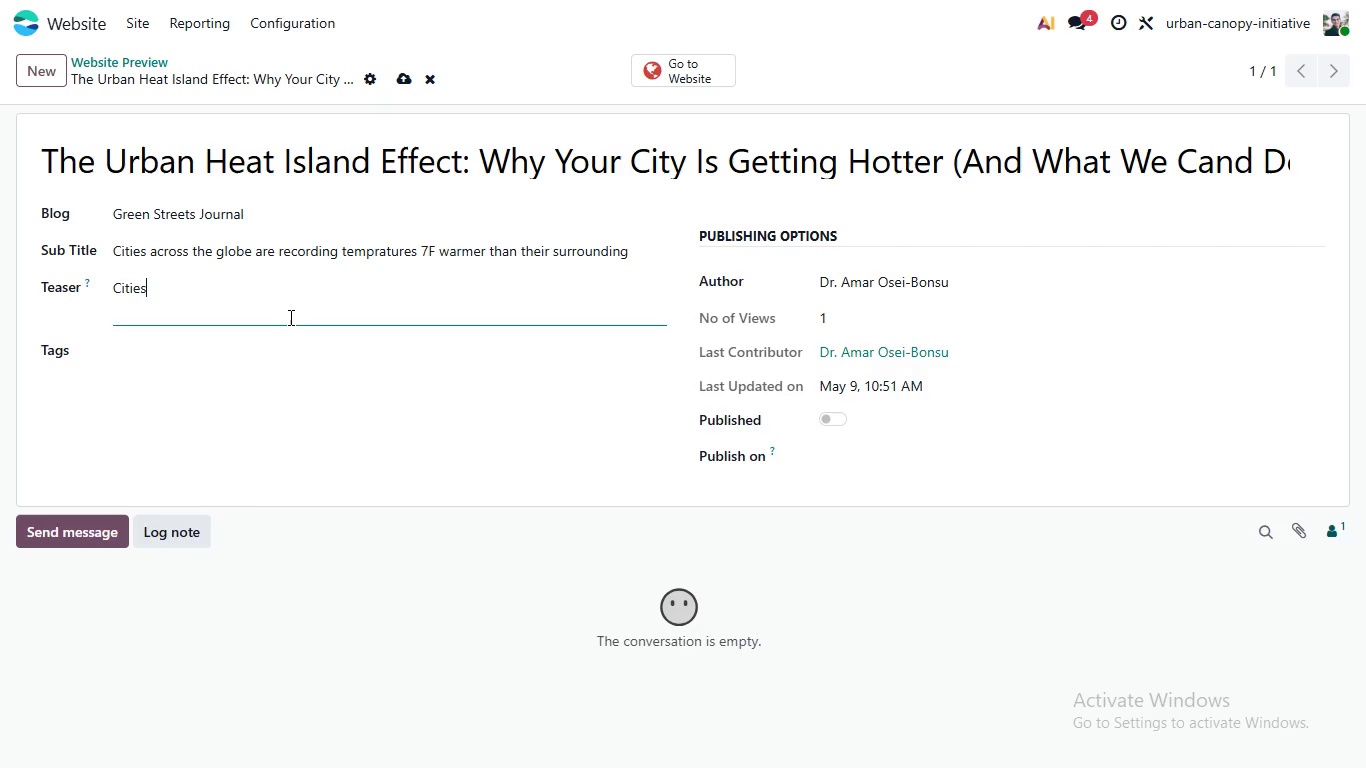 
type( are gettign)
key(Backspace)
key(Backspace)
type(ng hotter, not just because of climate change )
key(Backspace)
type(, butbecause of what we've build)
key(Backspace)
type(t. Learn the sciene)
 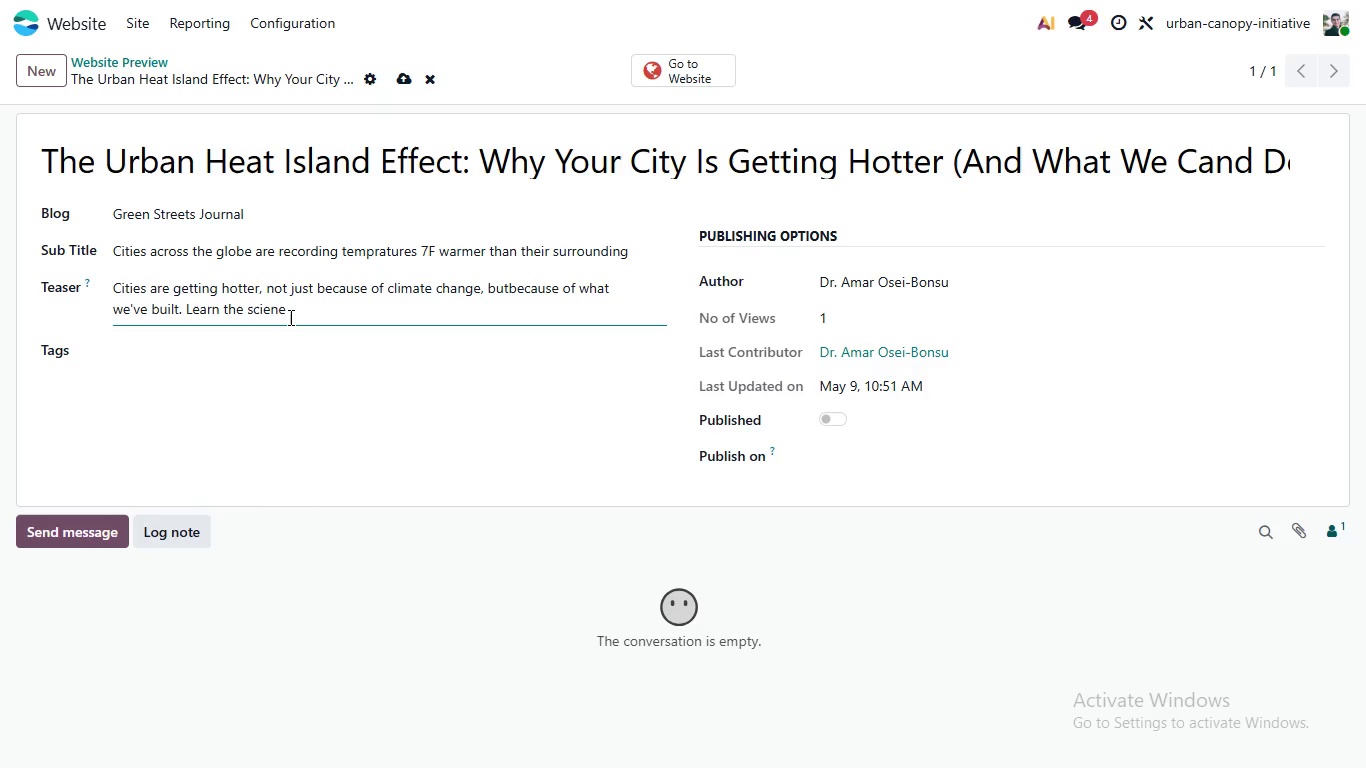 
key(Backspace)
type(ce)
 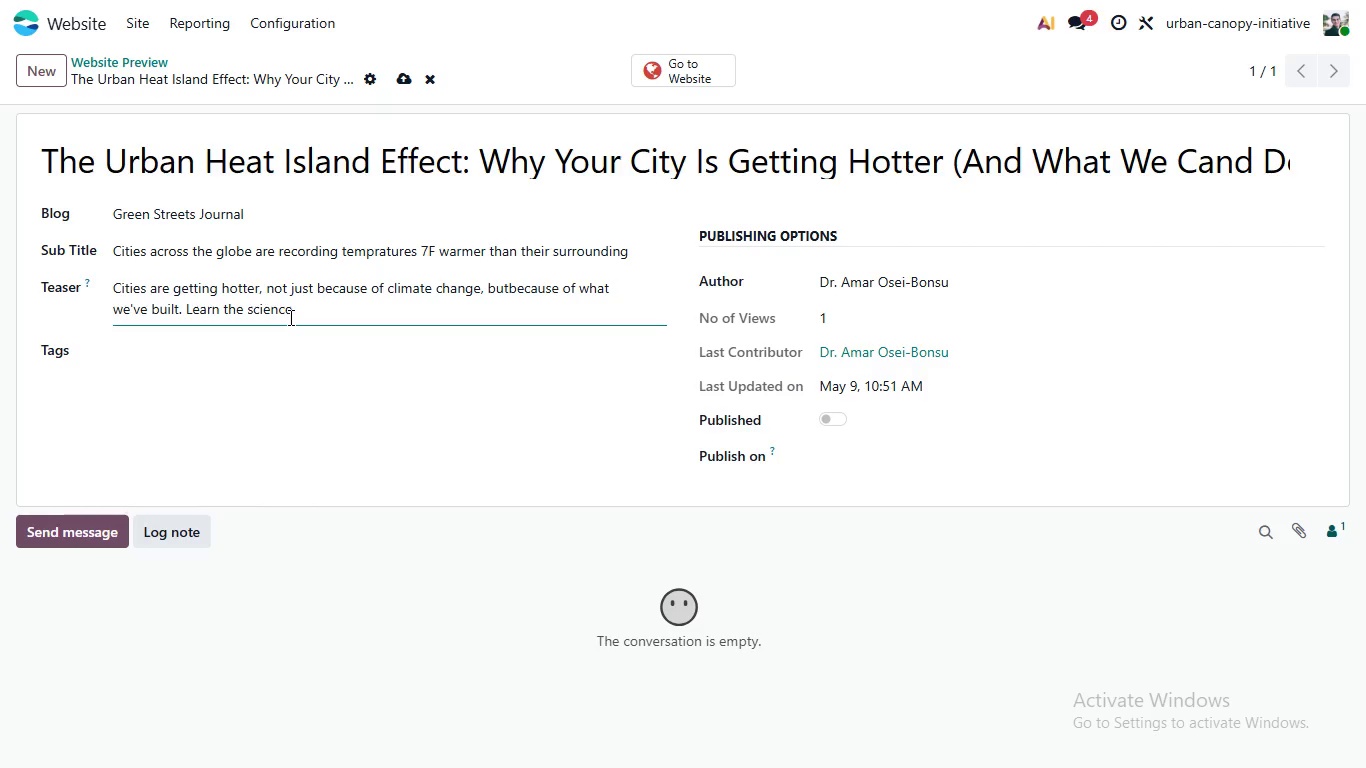 
type( behind)
key(Backspace)
key(Backspace)
type(nd the urban heat island effect and the green infrastructure solutions that actually workl.)
key(Backspace)
type(.)
key(Backspace)
key(Backspace)
type(.)
 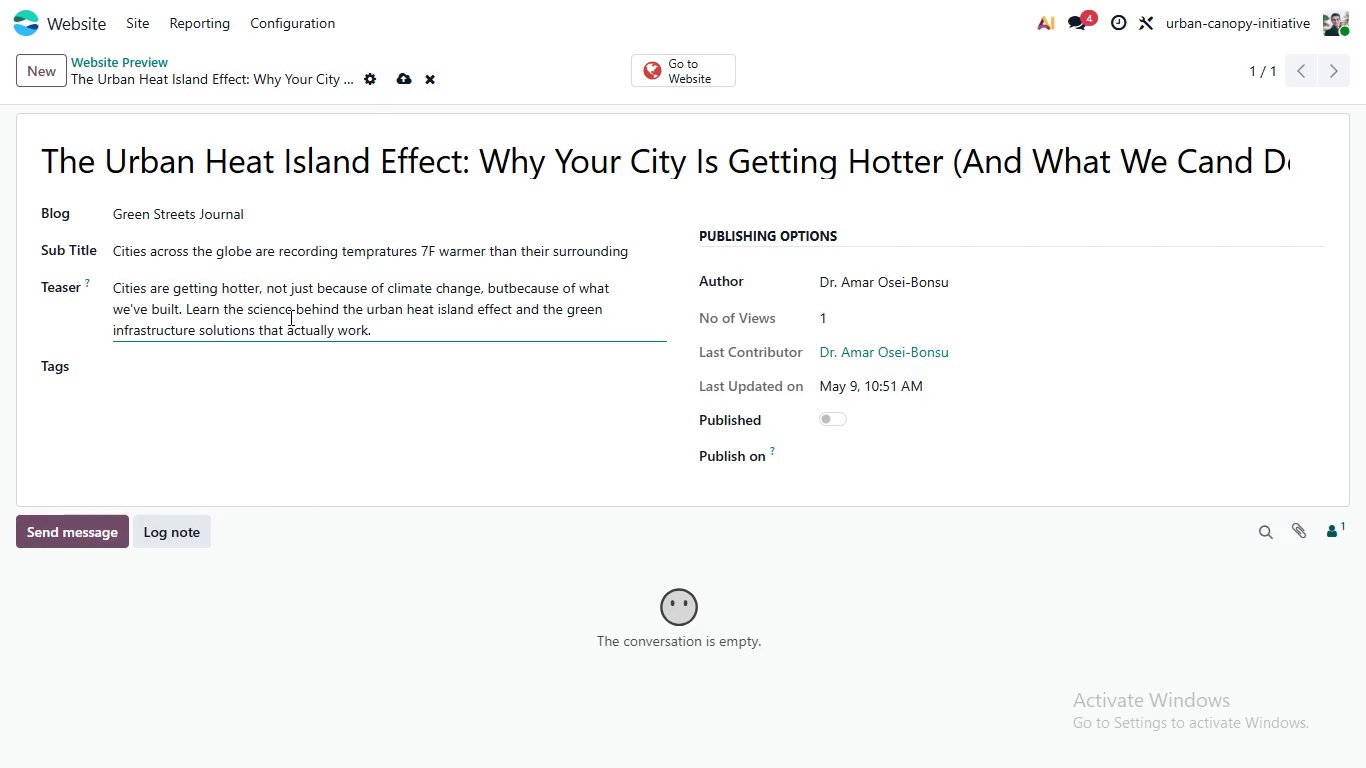 
wait(25.39)
 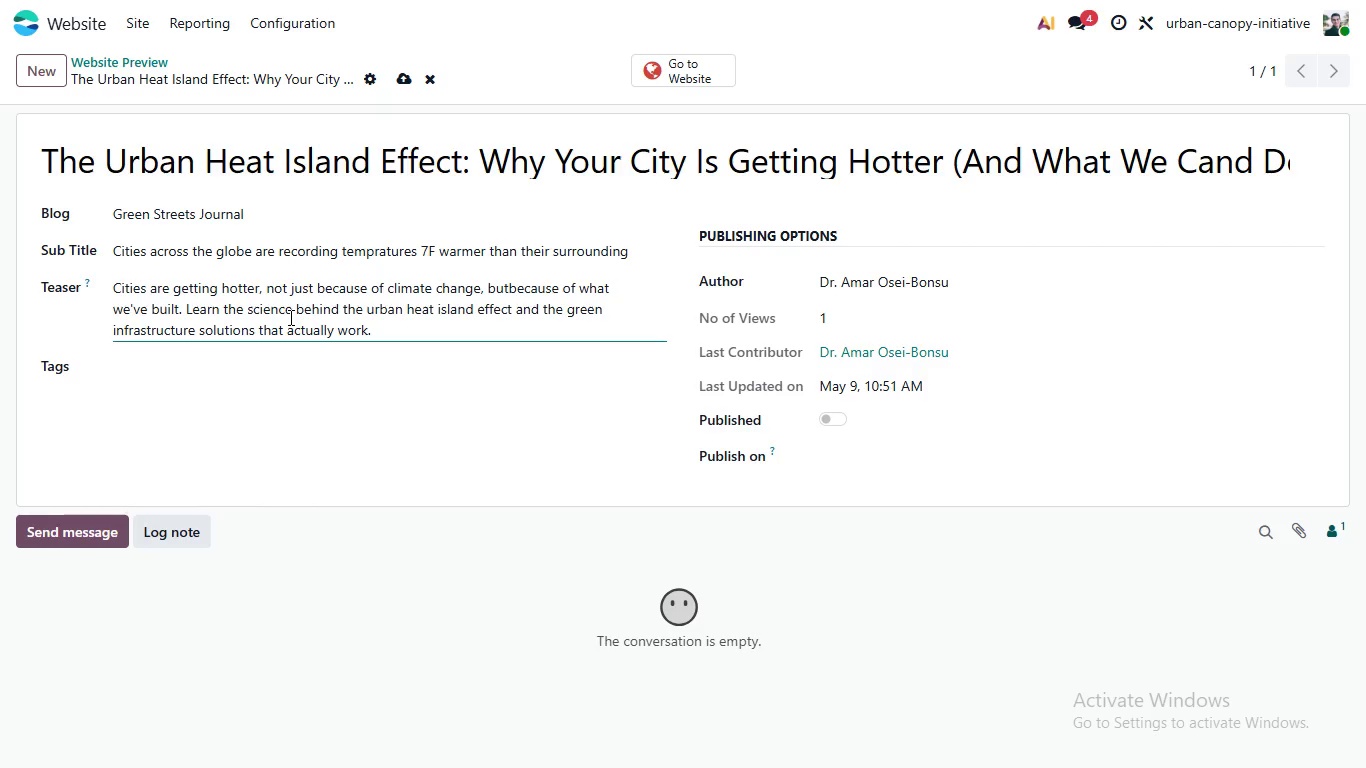 
left_click([160, 368])
 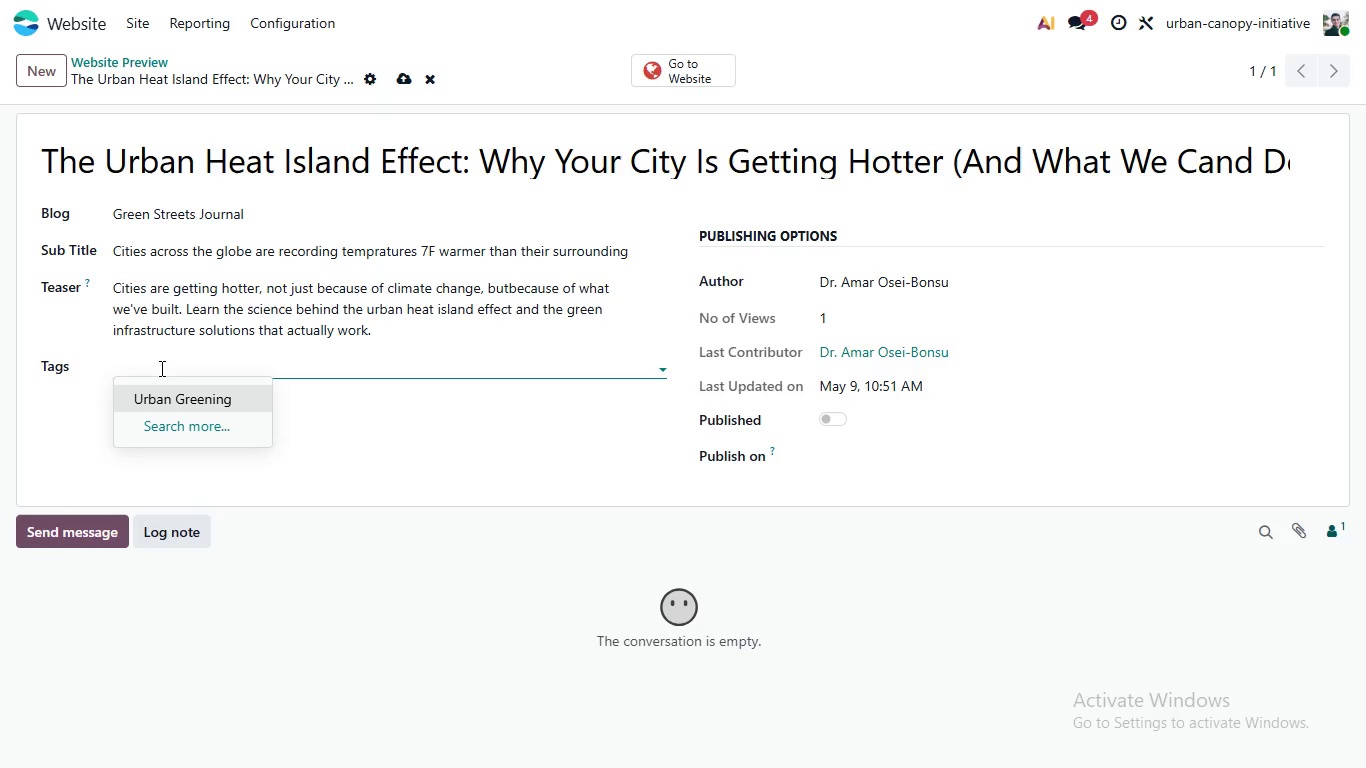 
wait(8.62)
 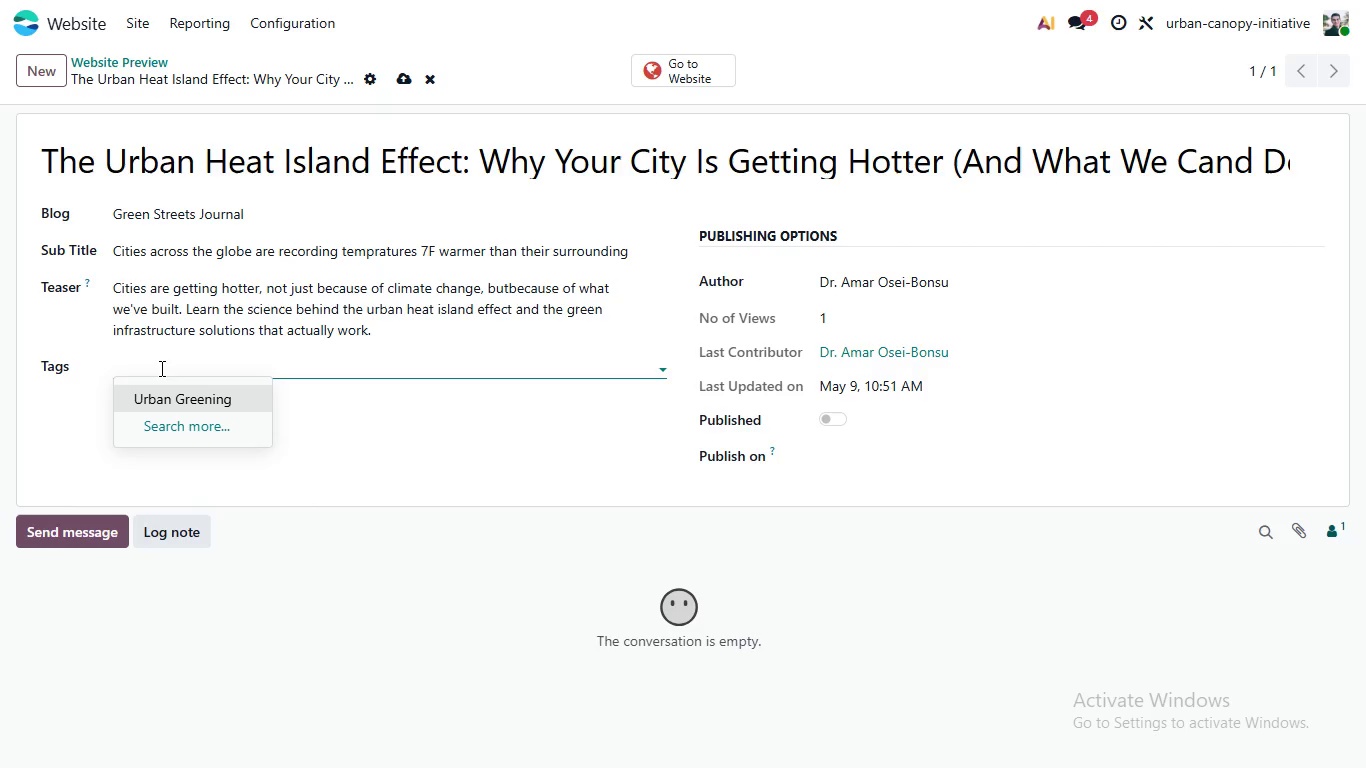 
type(heat)
key(Backspace)
key(Backspace)
key(Backspace)
key(Backspace)
key(Backspace)
 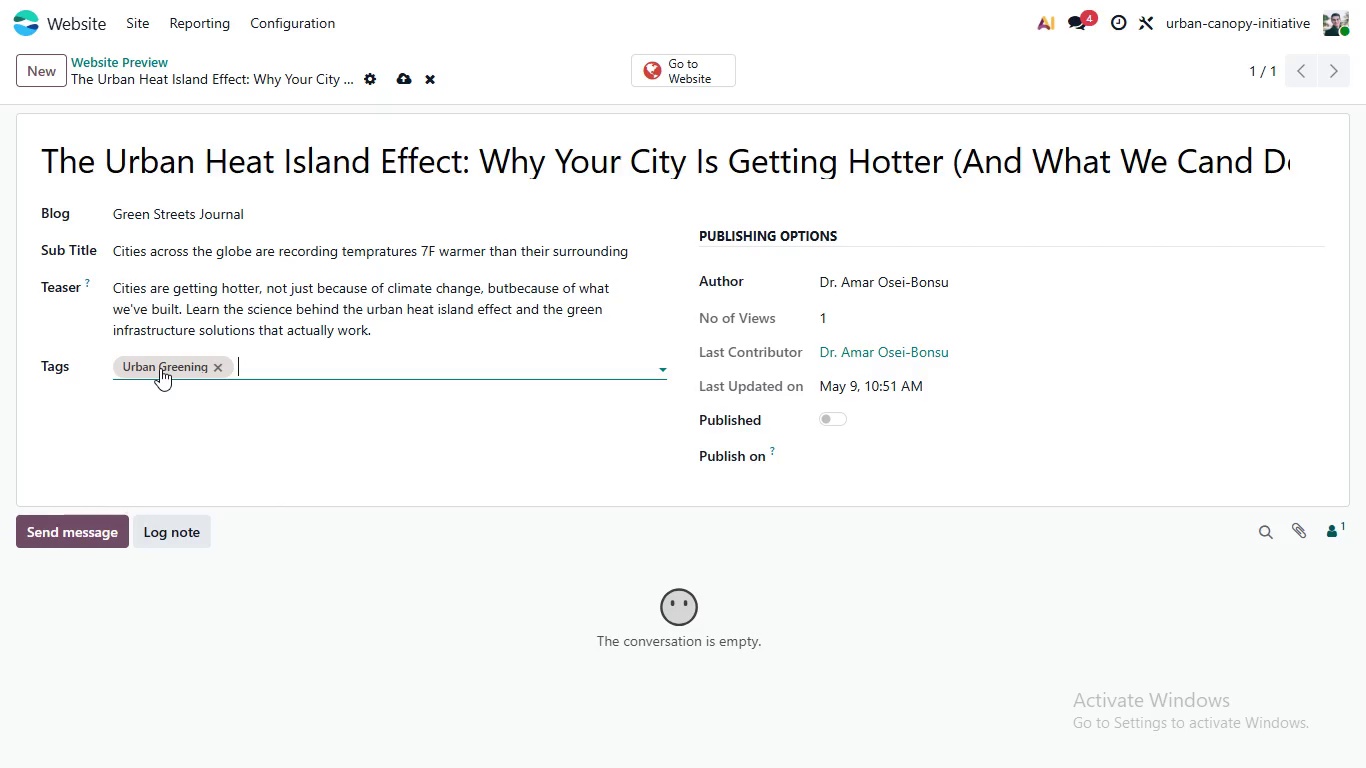 
key(Enter)
 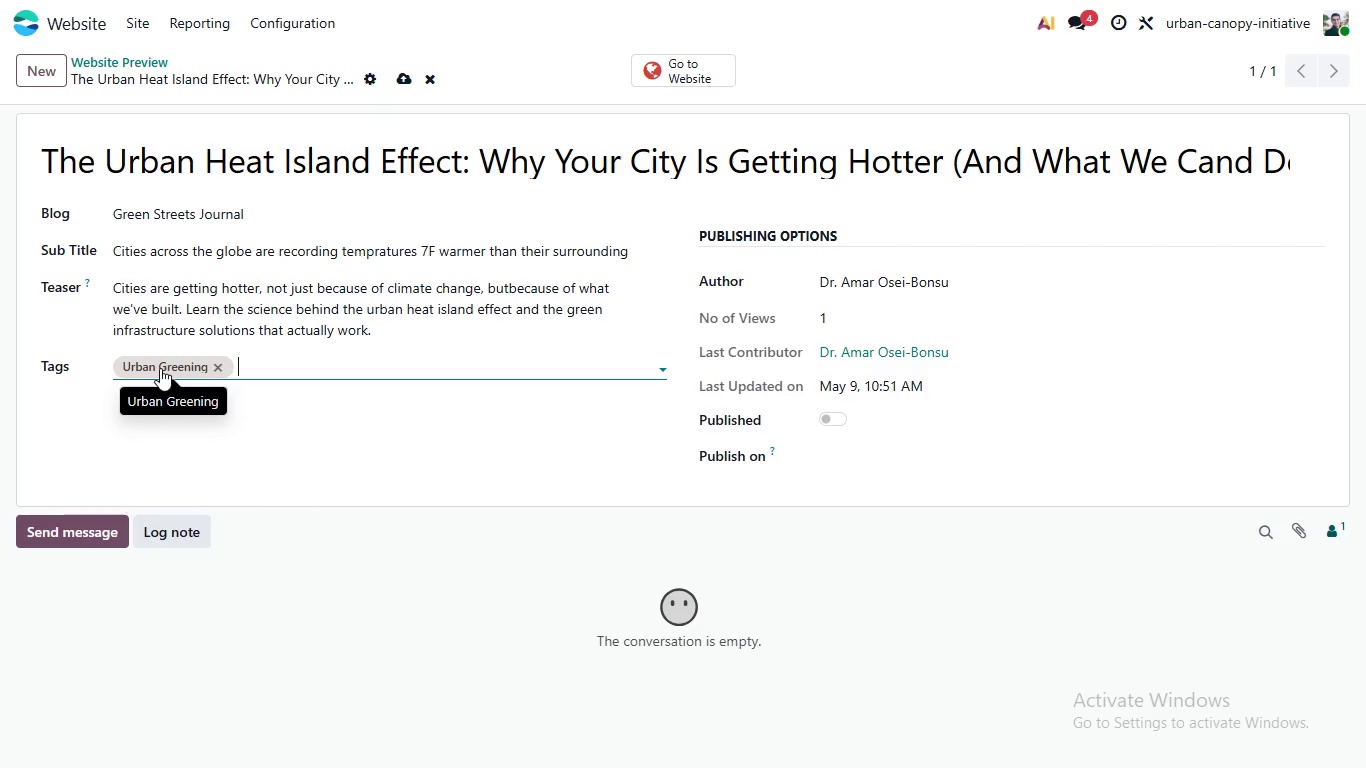 
type(heat island)
 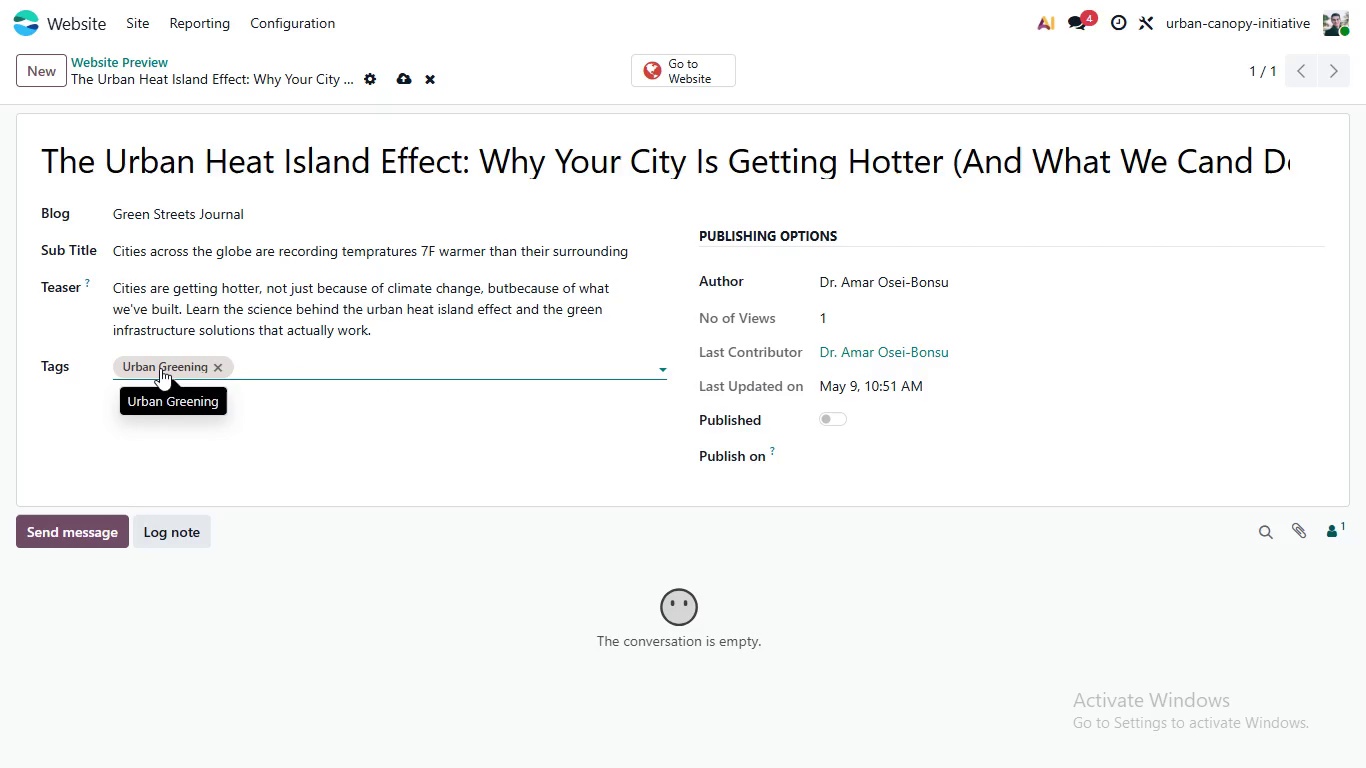 
key(Enter)
 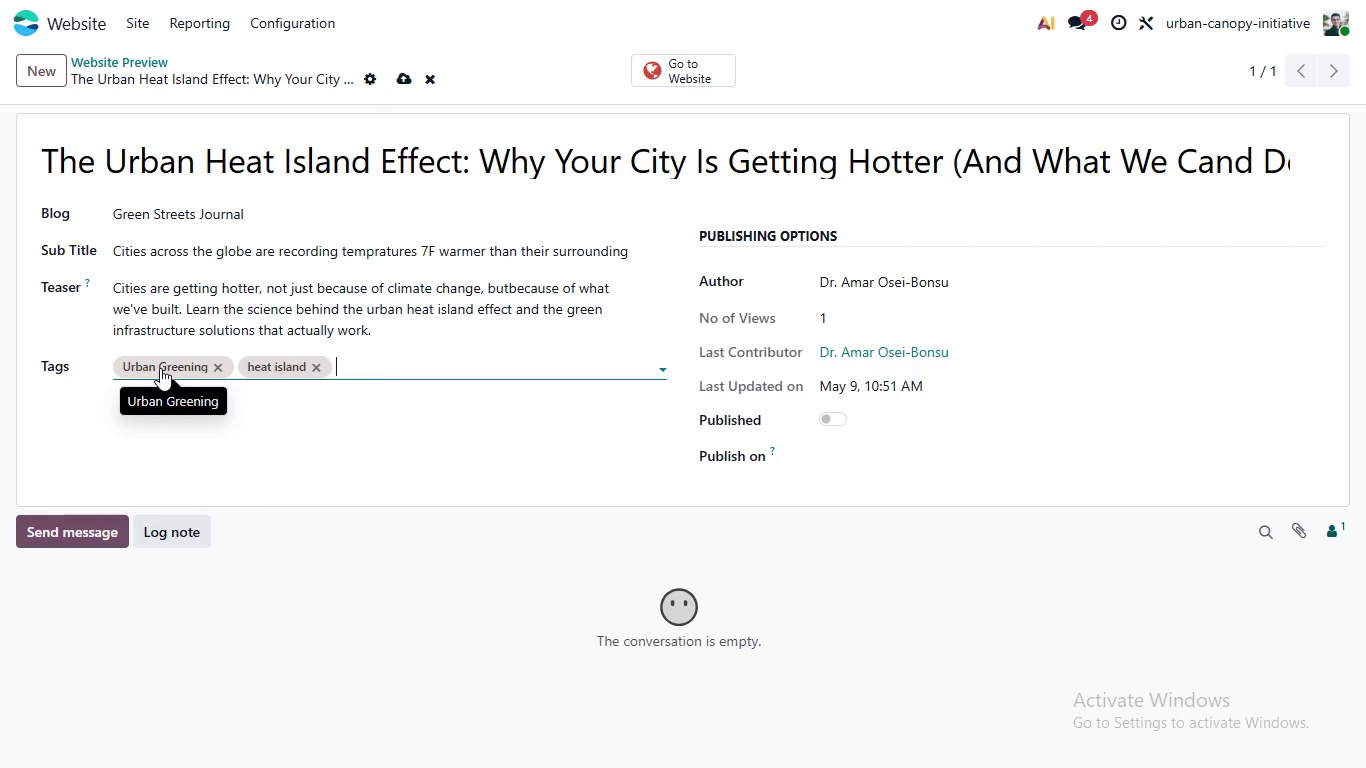 
wait(5.47)
 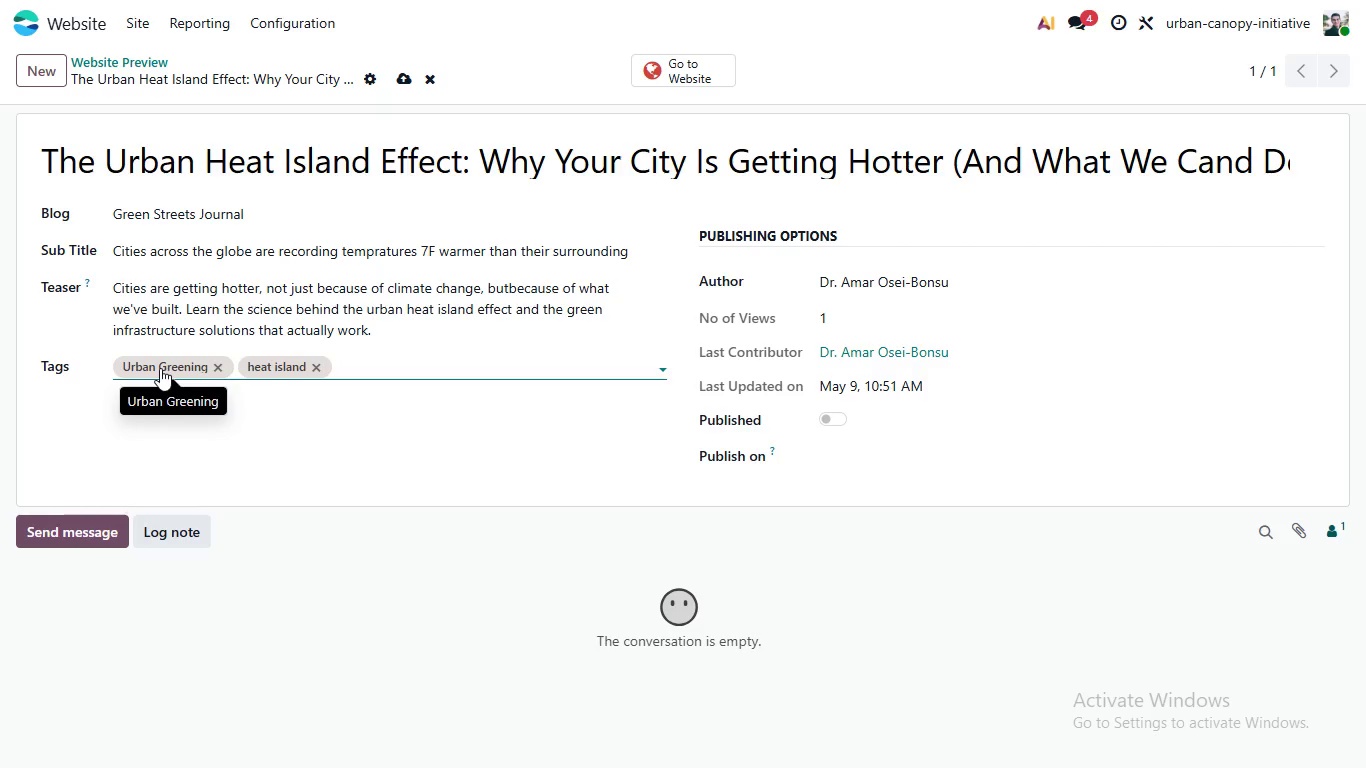 
type(climate)
 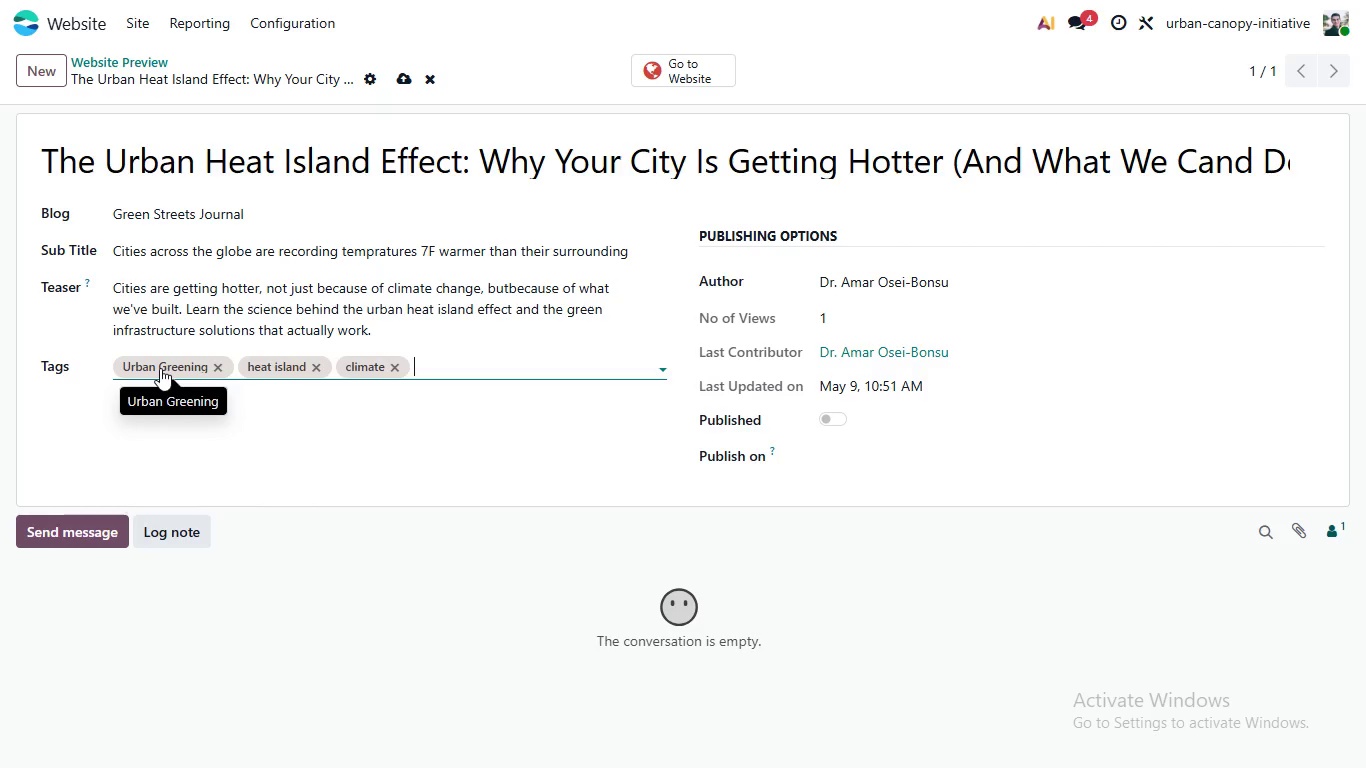 
key(Enter)
 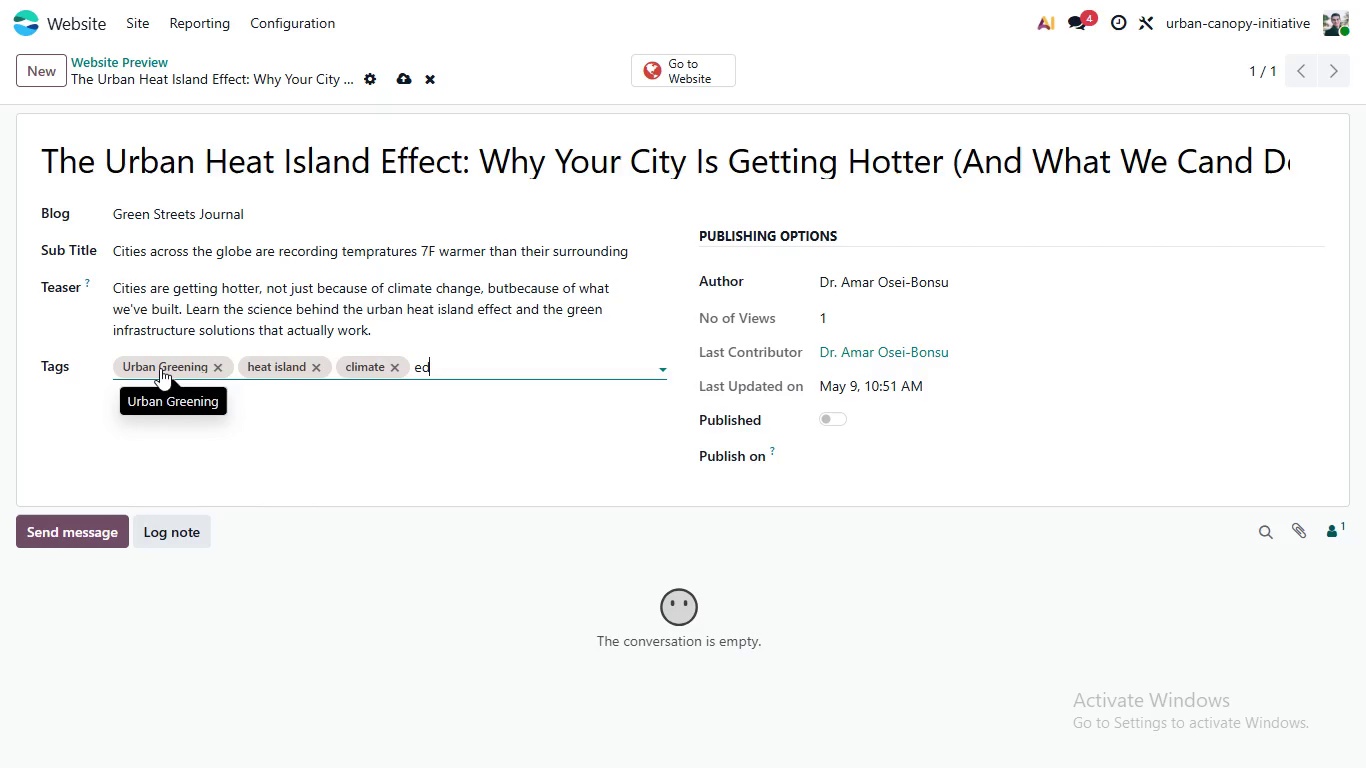 
type(education )
key(Backspace)
 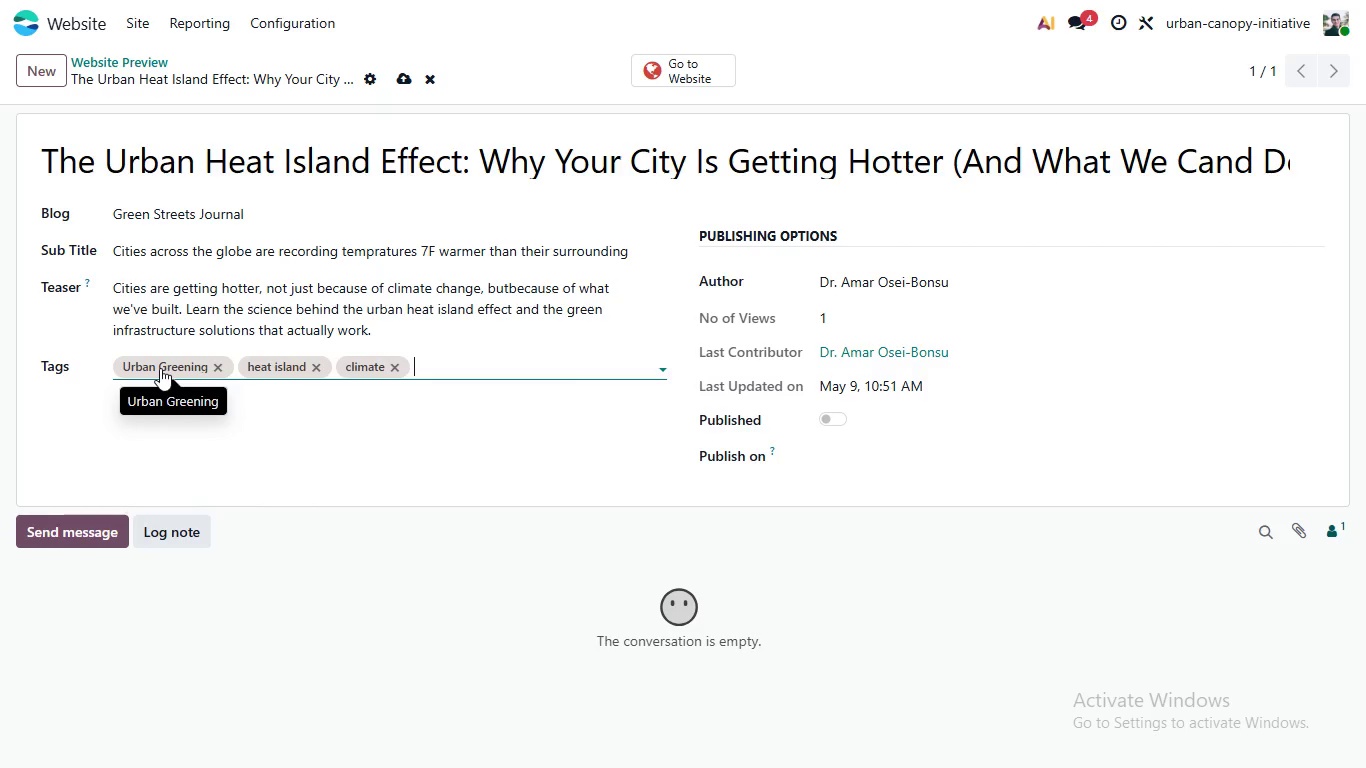 
key(Enter)
 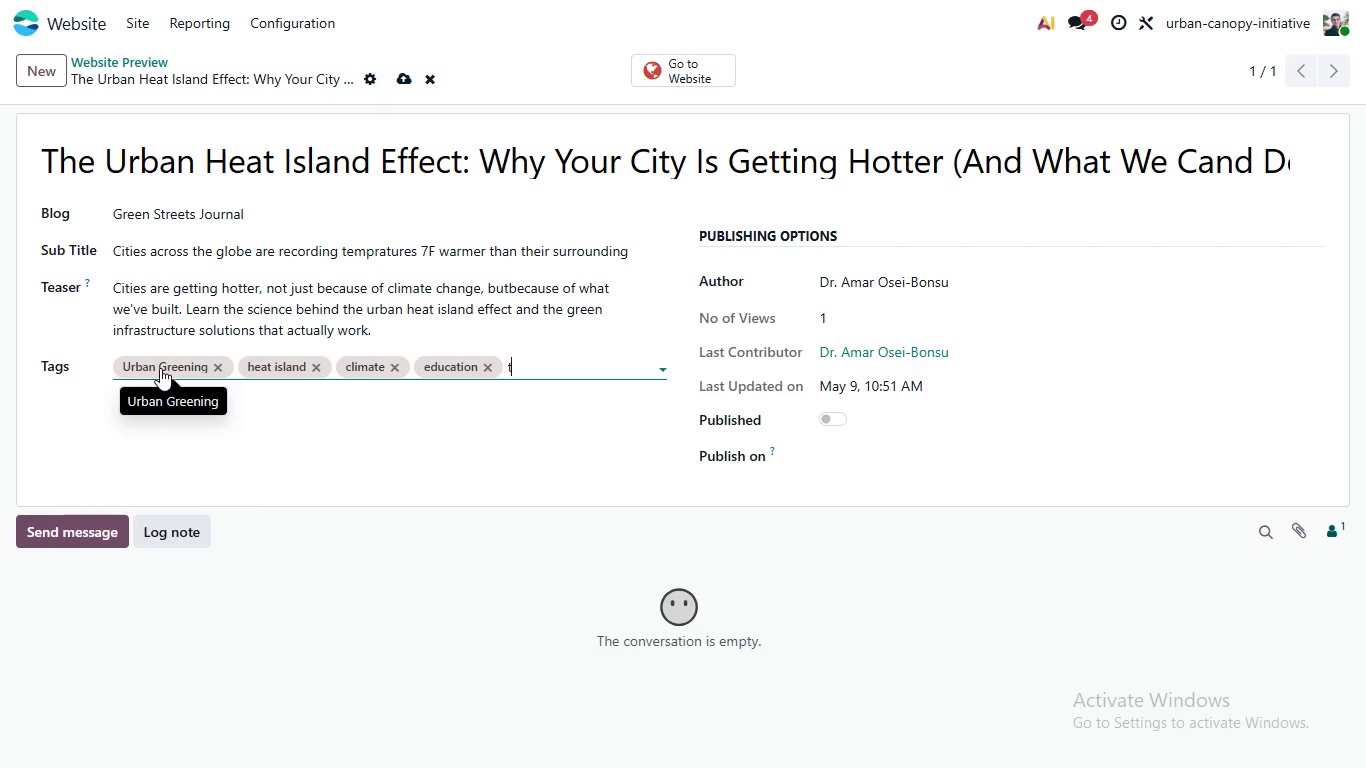 
type(tree plantign)
key(Backspace)
key(Backspace)
type(ng)
 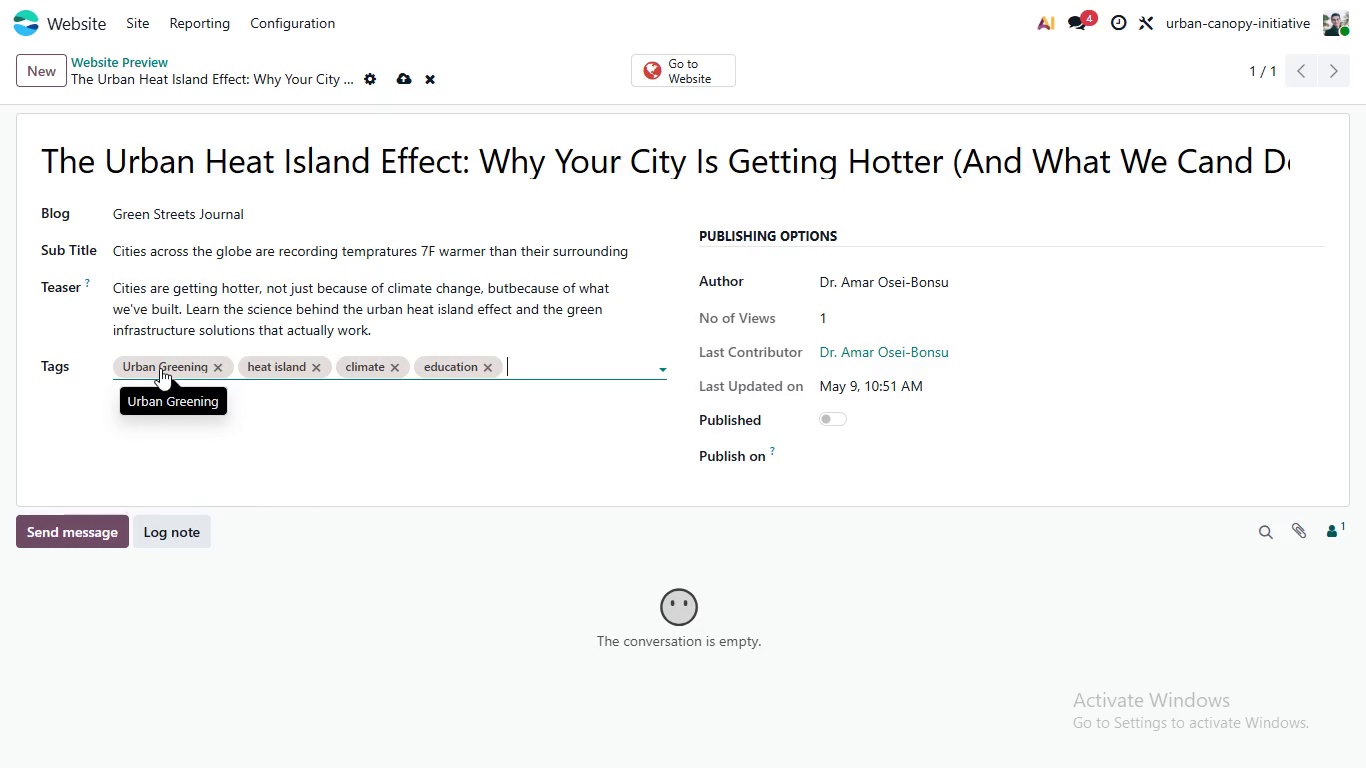 
key(Enter)
 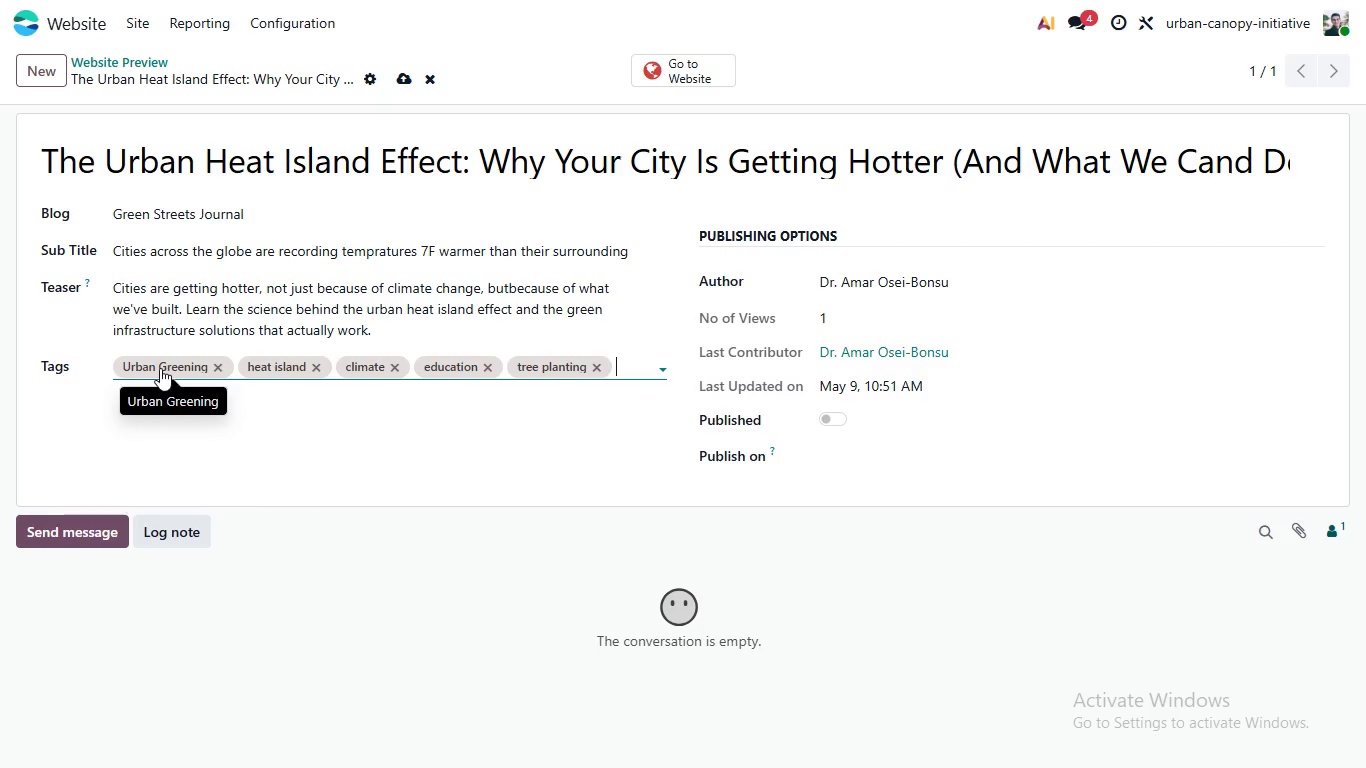 
type(green roof)
 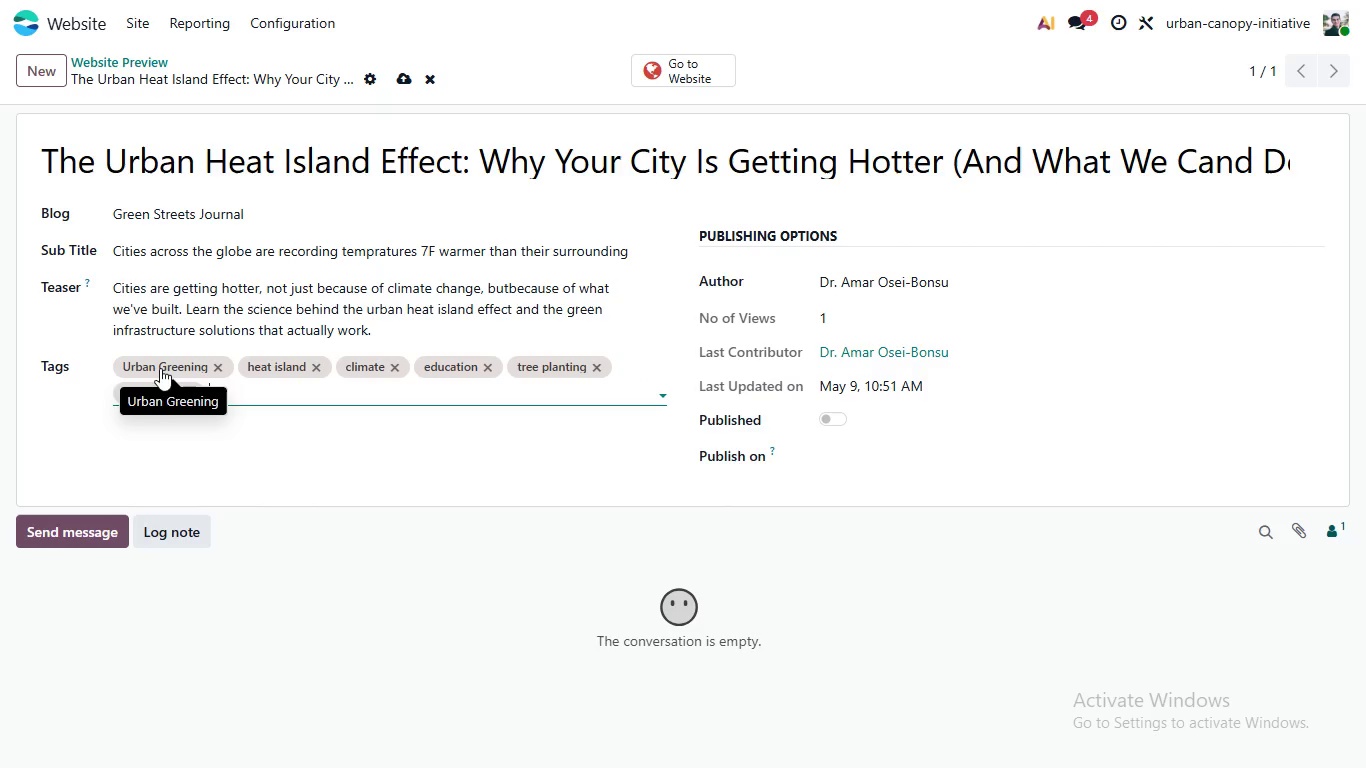 
key(Enter)
 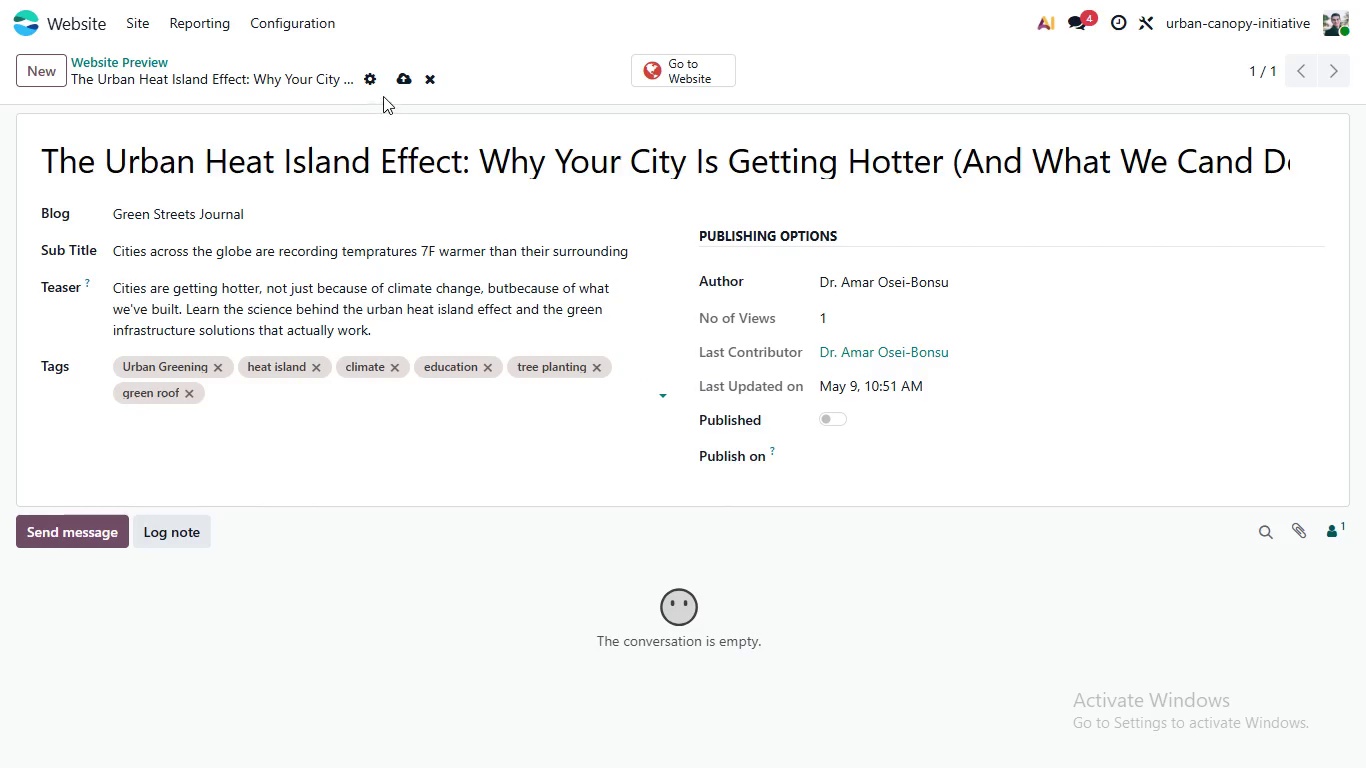 
left_click([395, 83])
 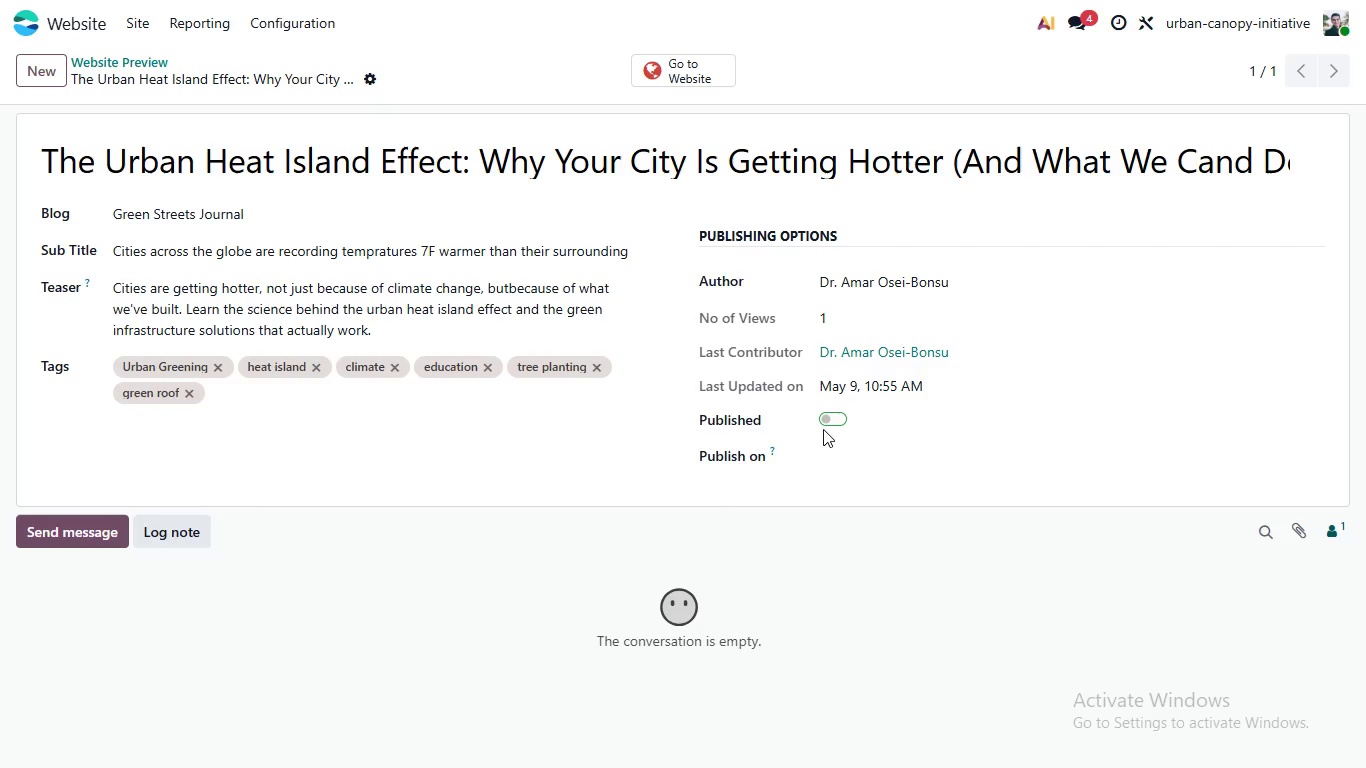 
left_click([823, 429])
 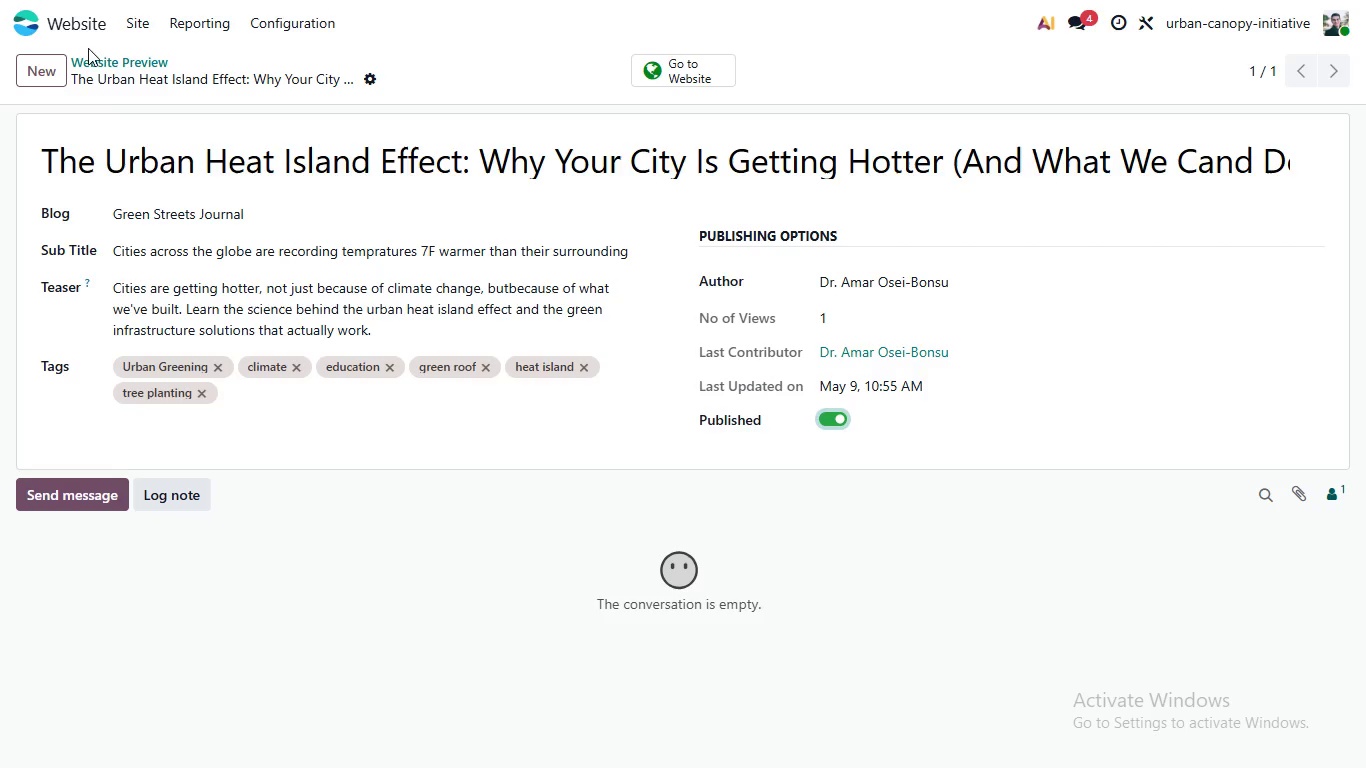 
left_click([113, 58])
 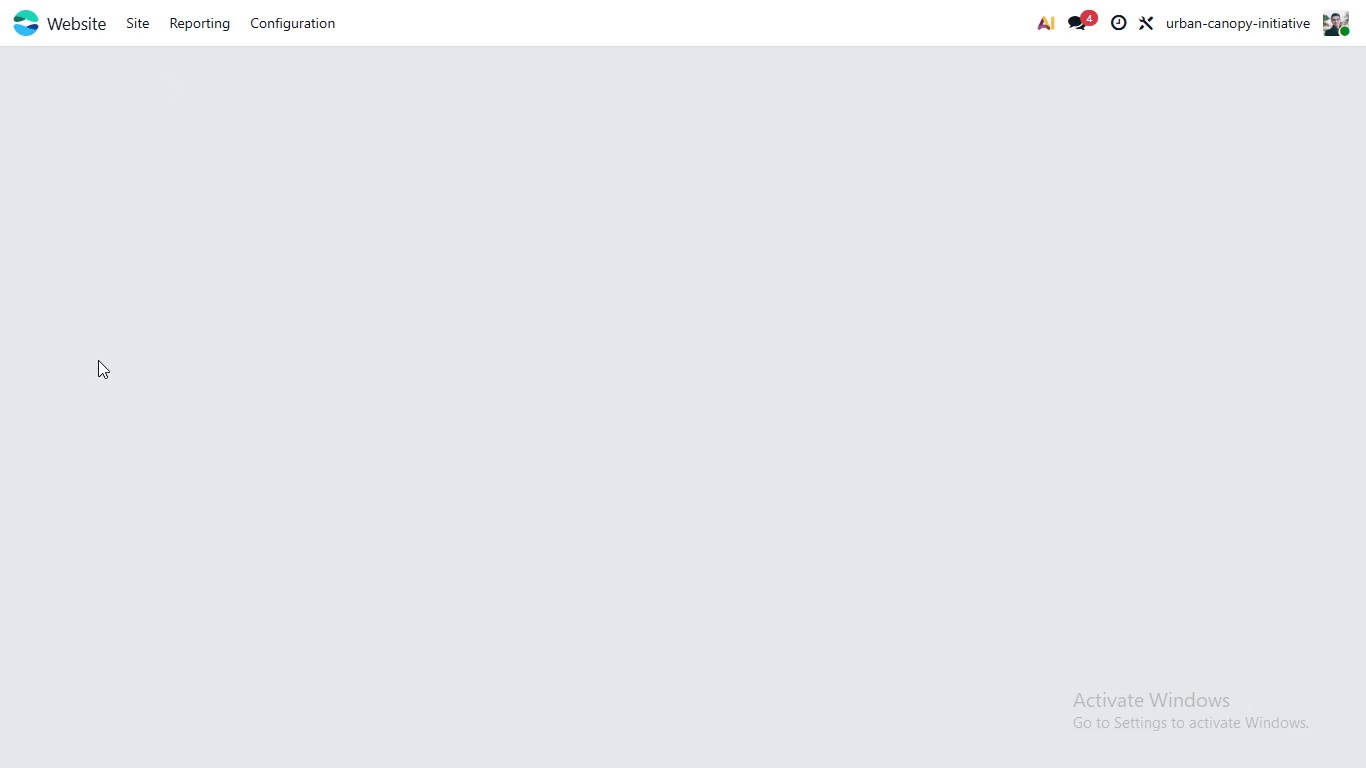 
wait(17.74)
 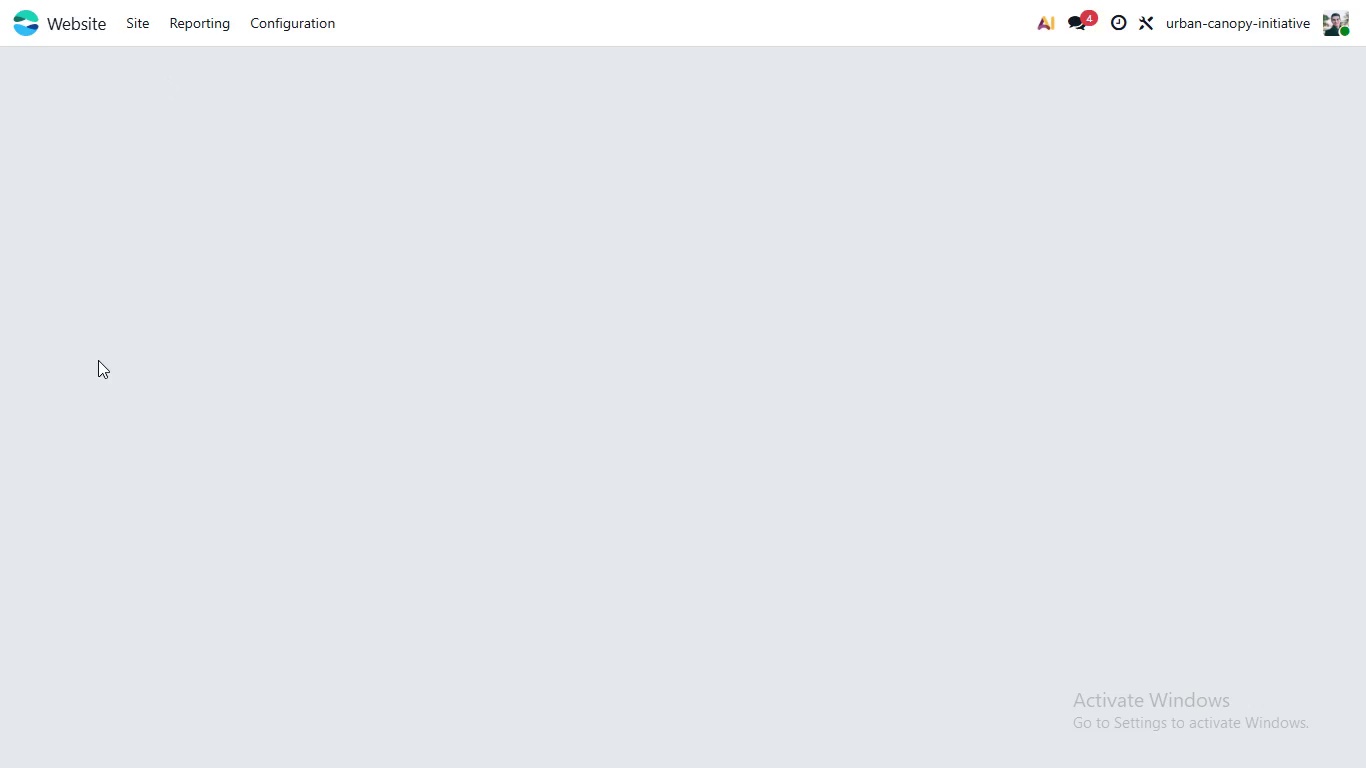 
scroll: coordinate [169, 329], scroll_direction: up, amount: 2.0
 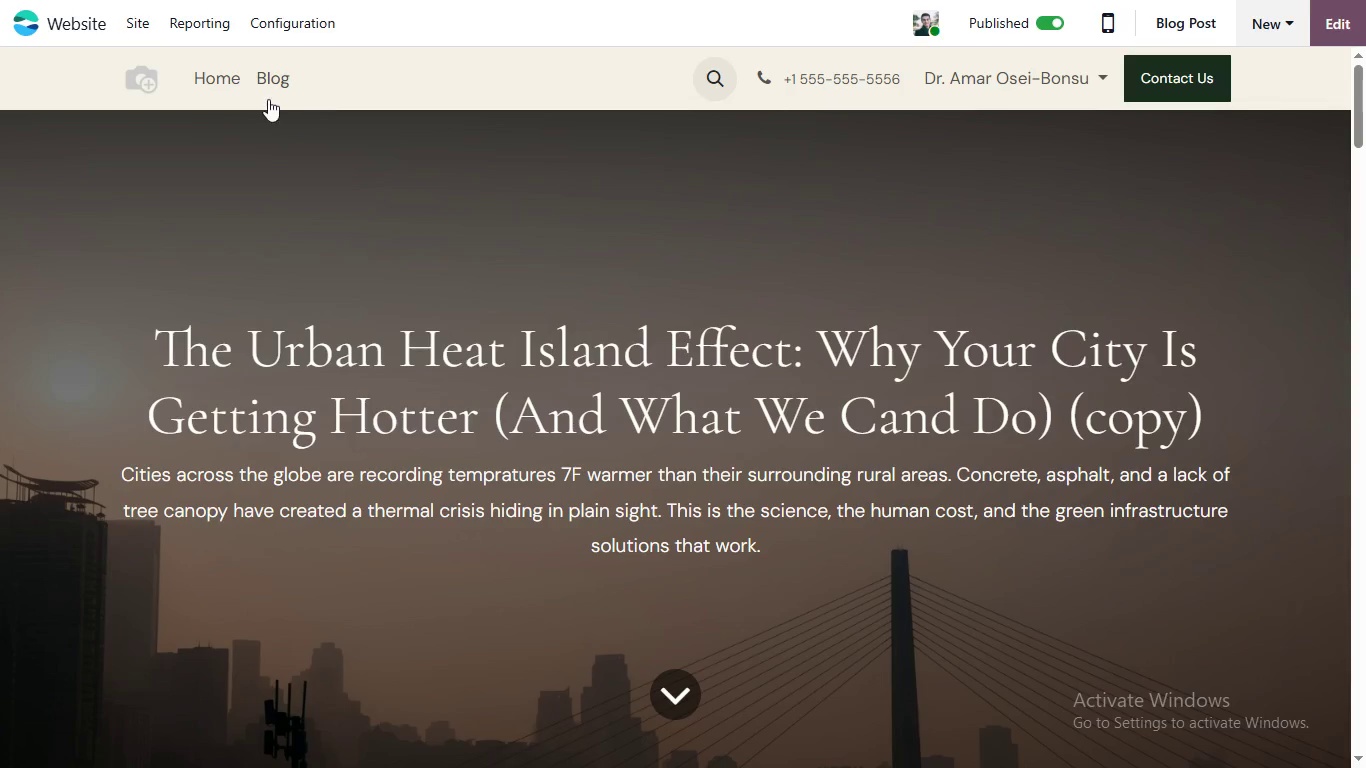 
left_click([269, 83])
 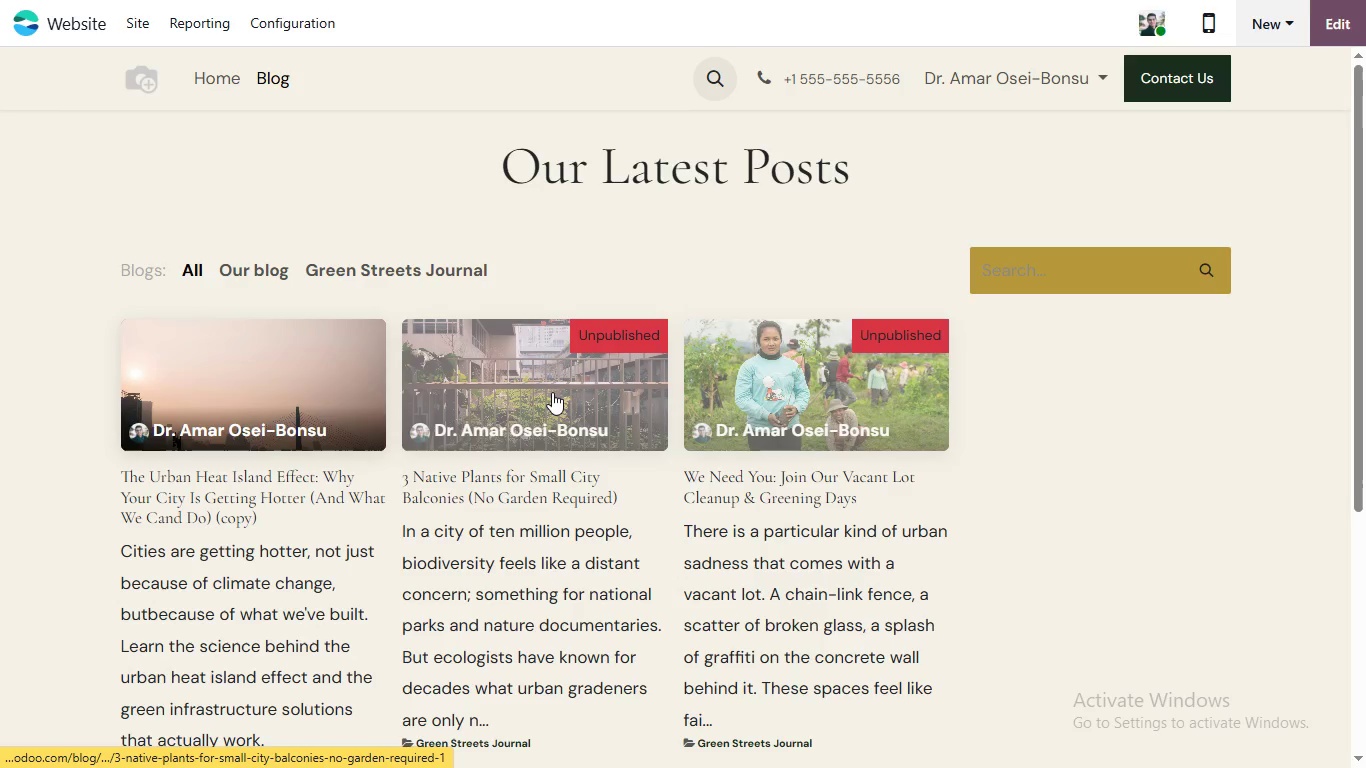 
wait(10.45)
 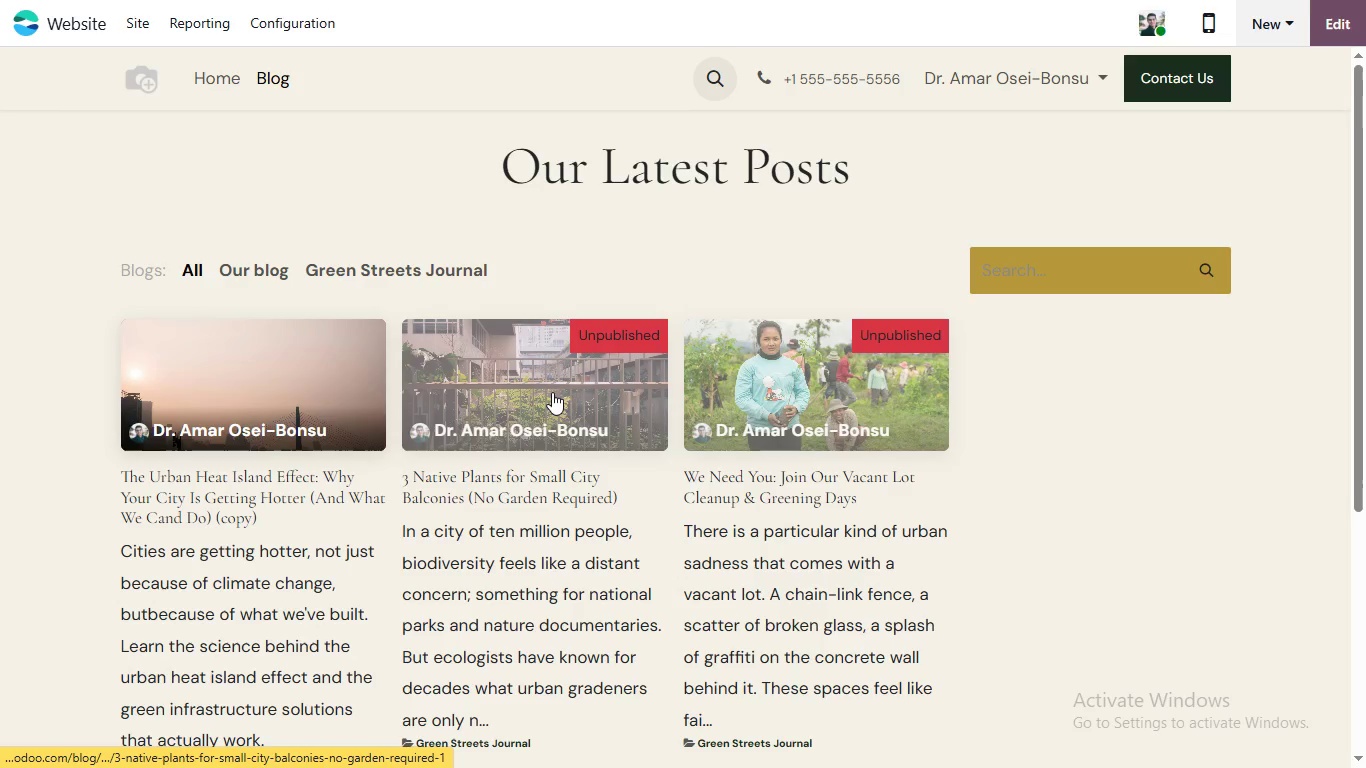 
left_click([540, 389])
 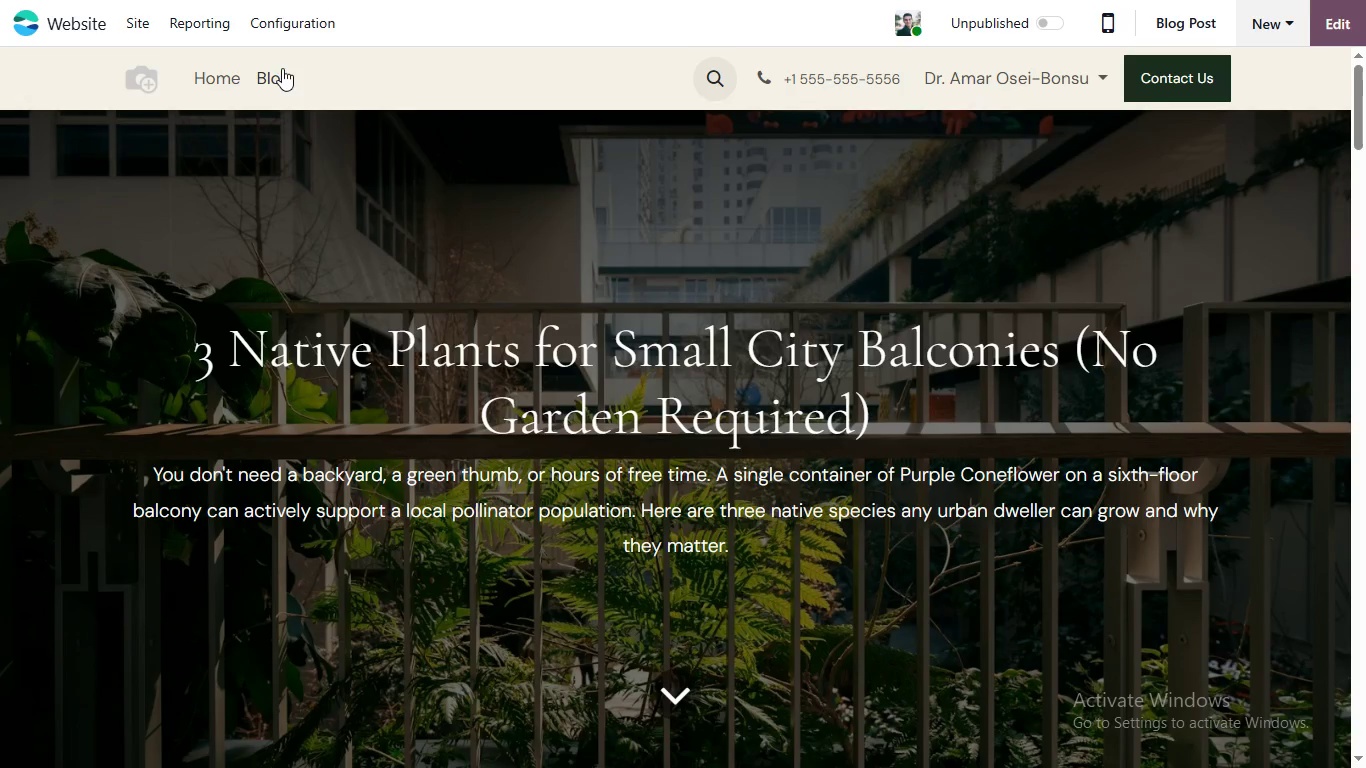 
wait(6.69)
 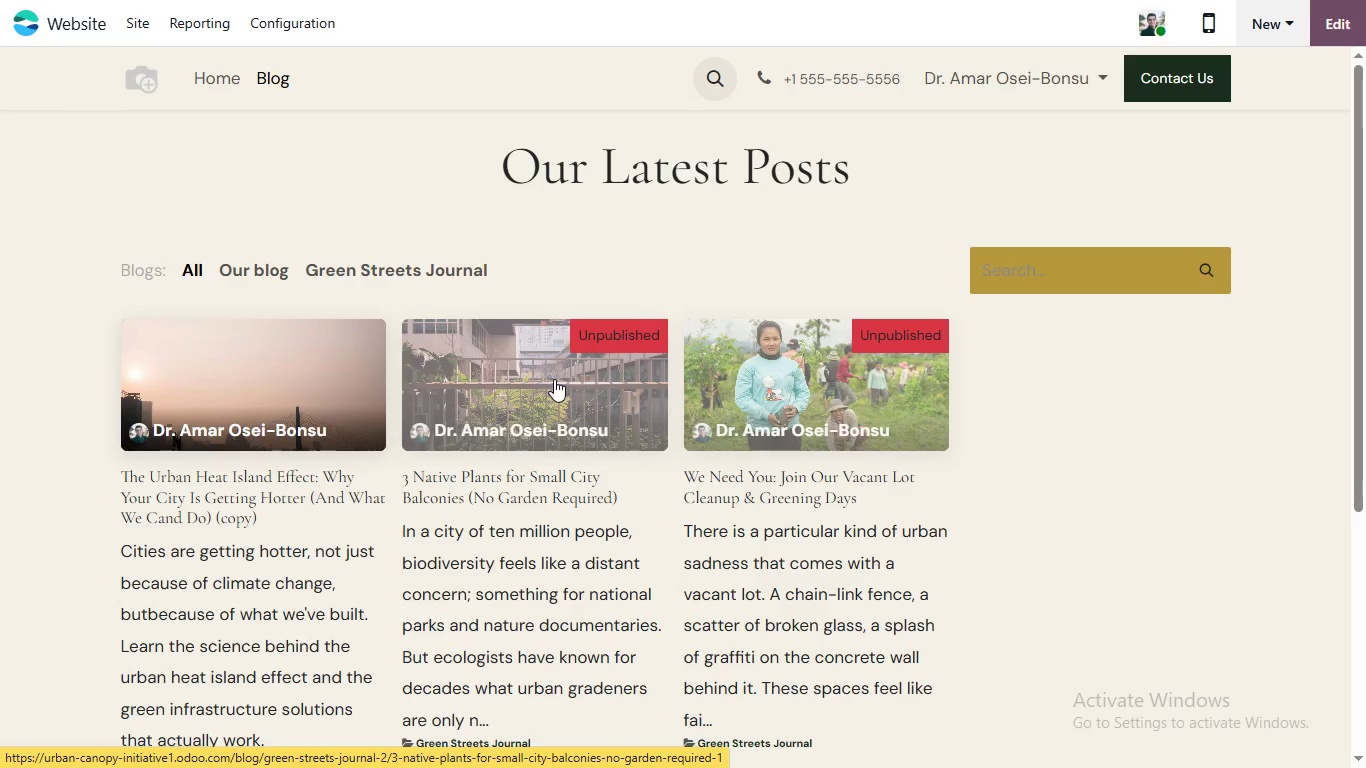 
left_click([141, 31])
 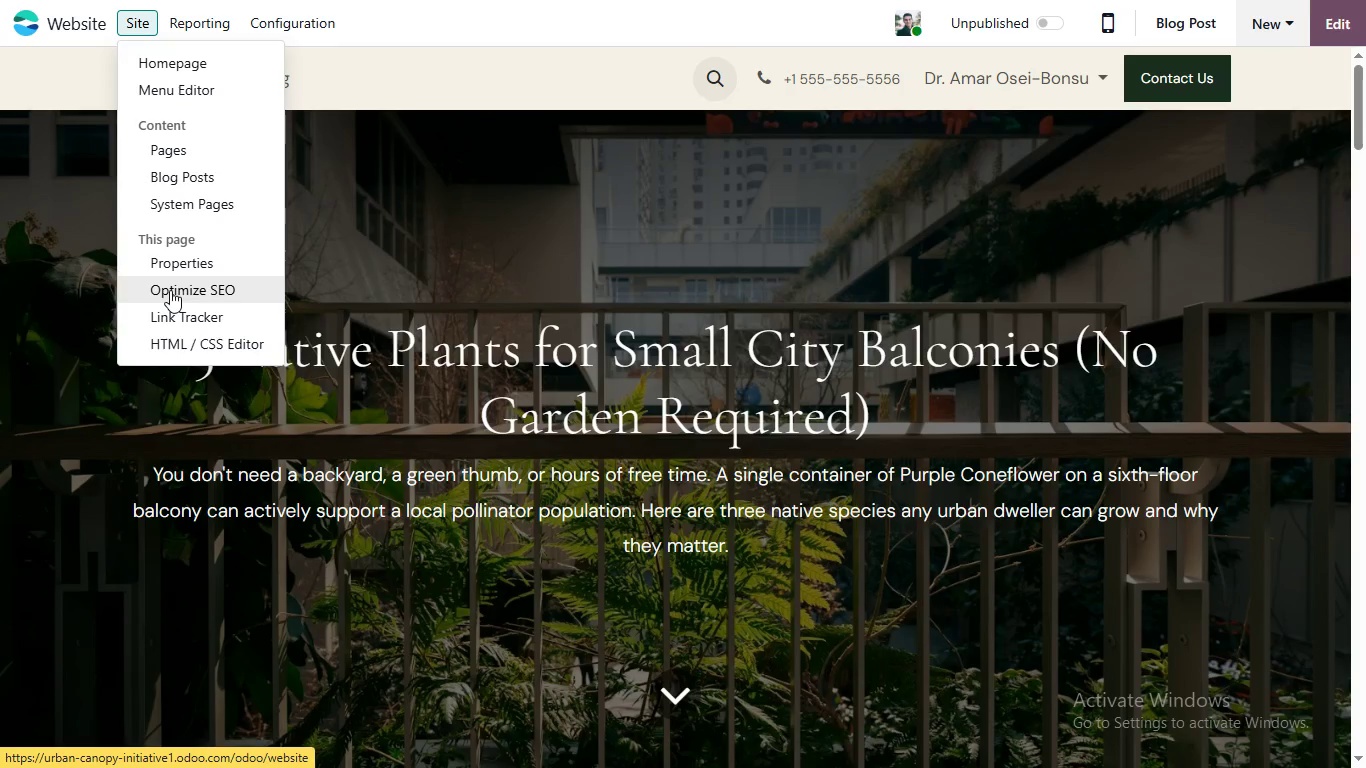 
left_click([170, 290])
 